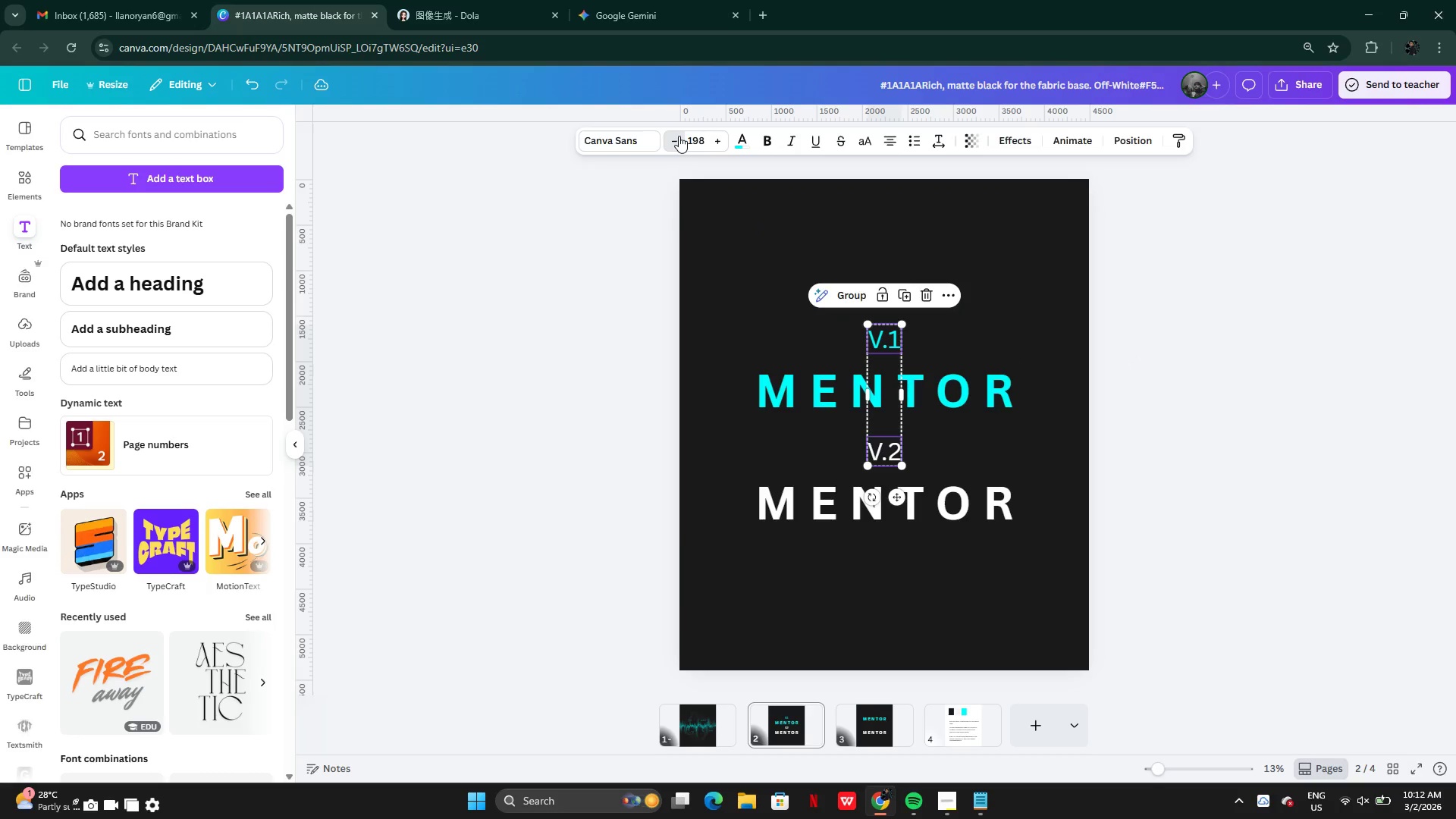 
triple_click([679, 136])
 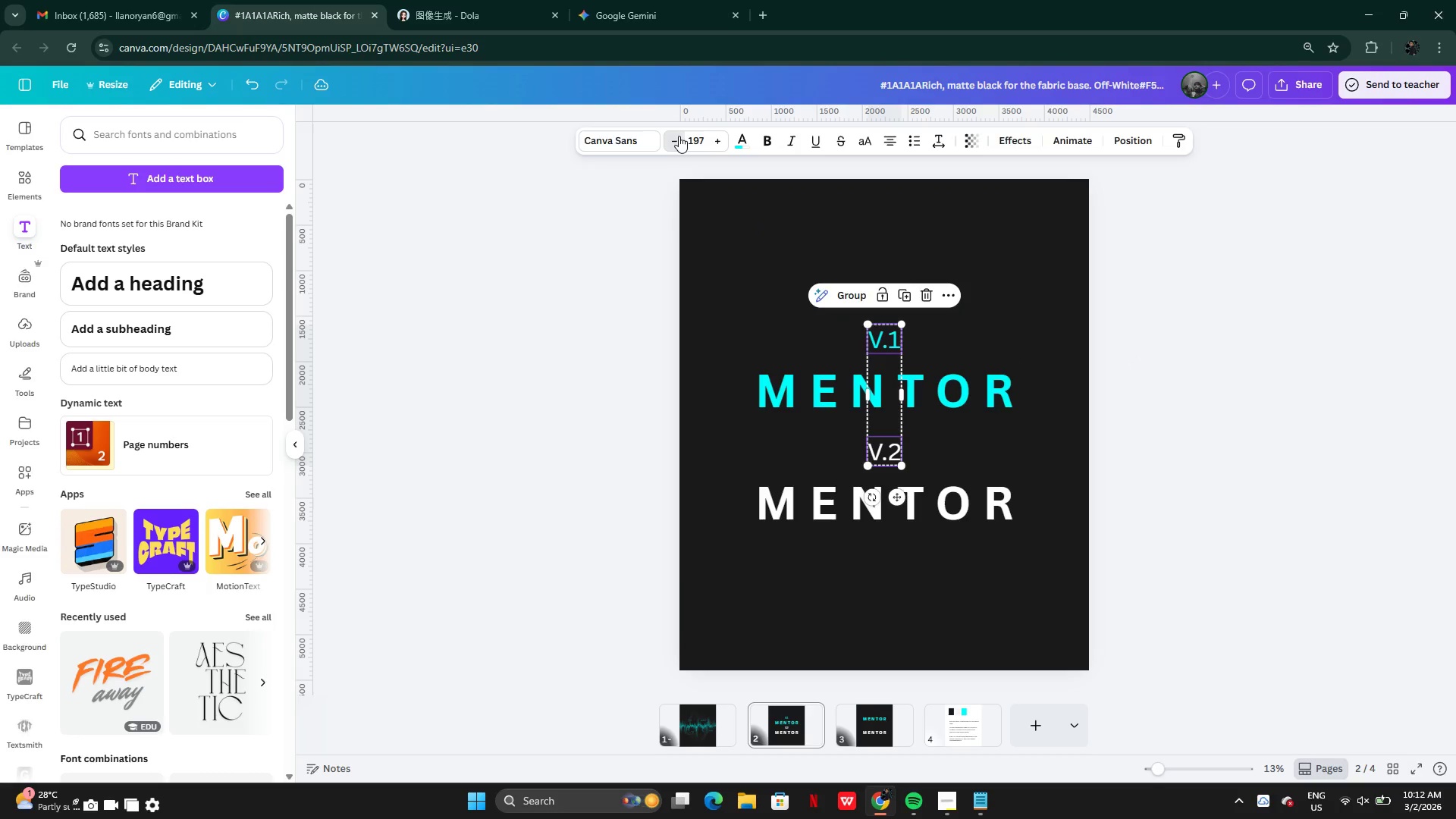 
triple_click([679, 136])
 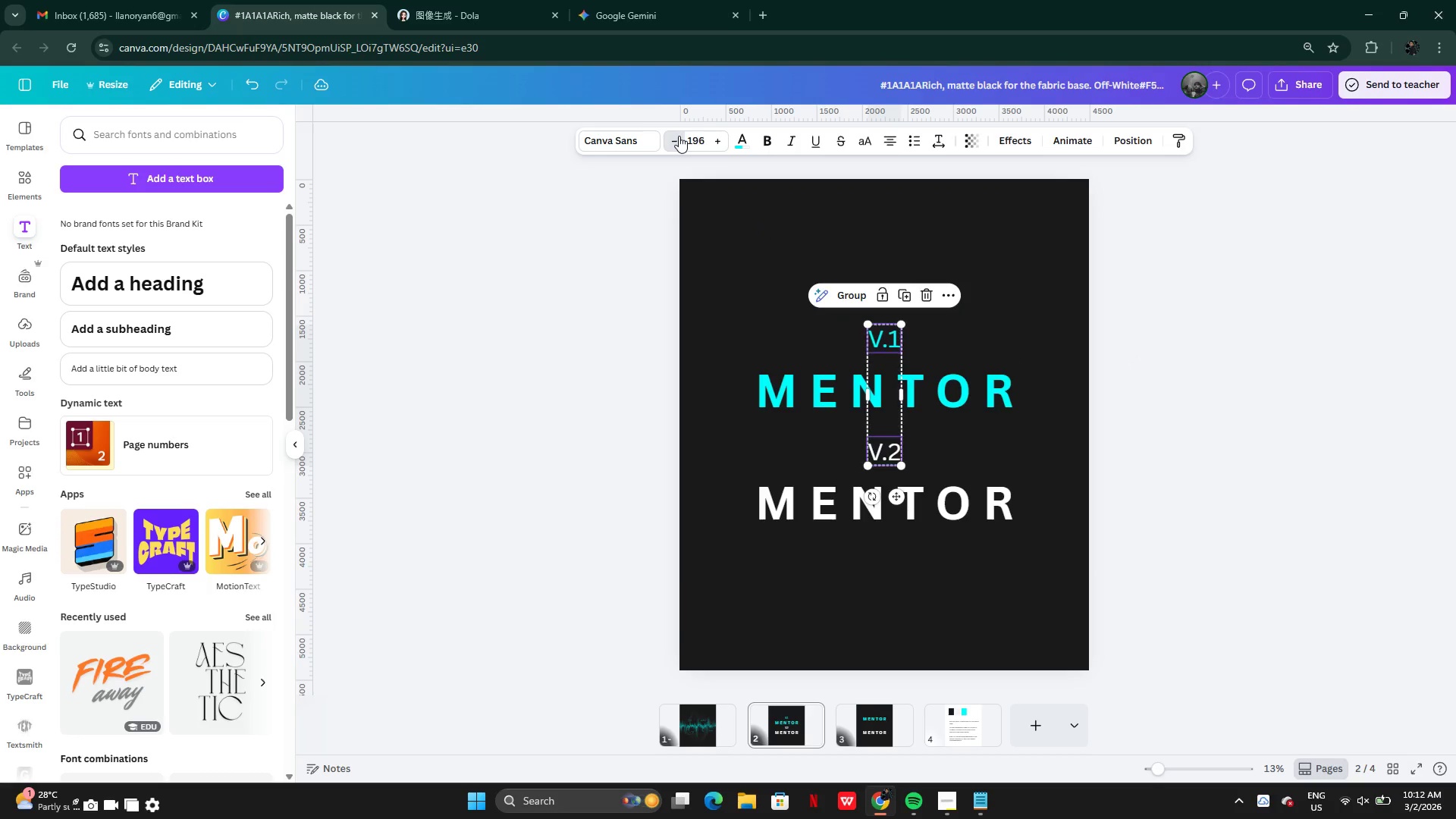 
triple_click([679, 136])
 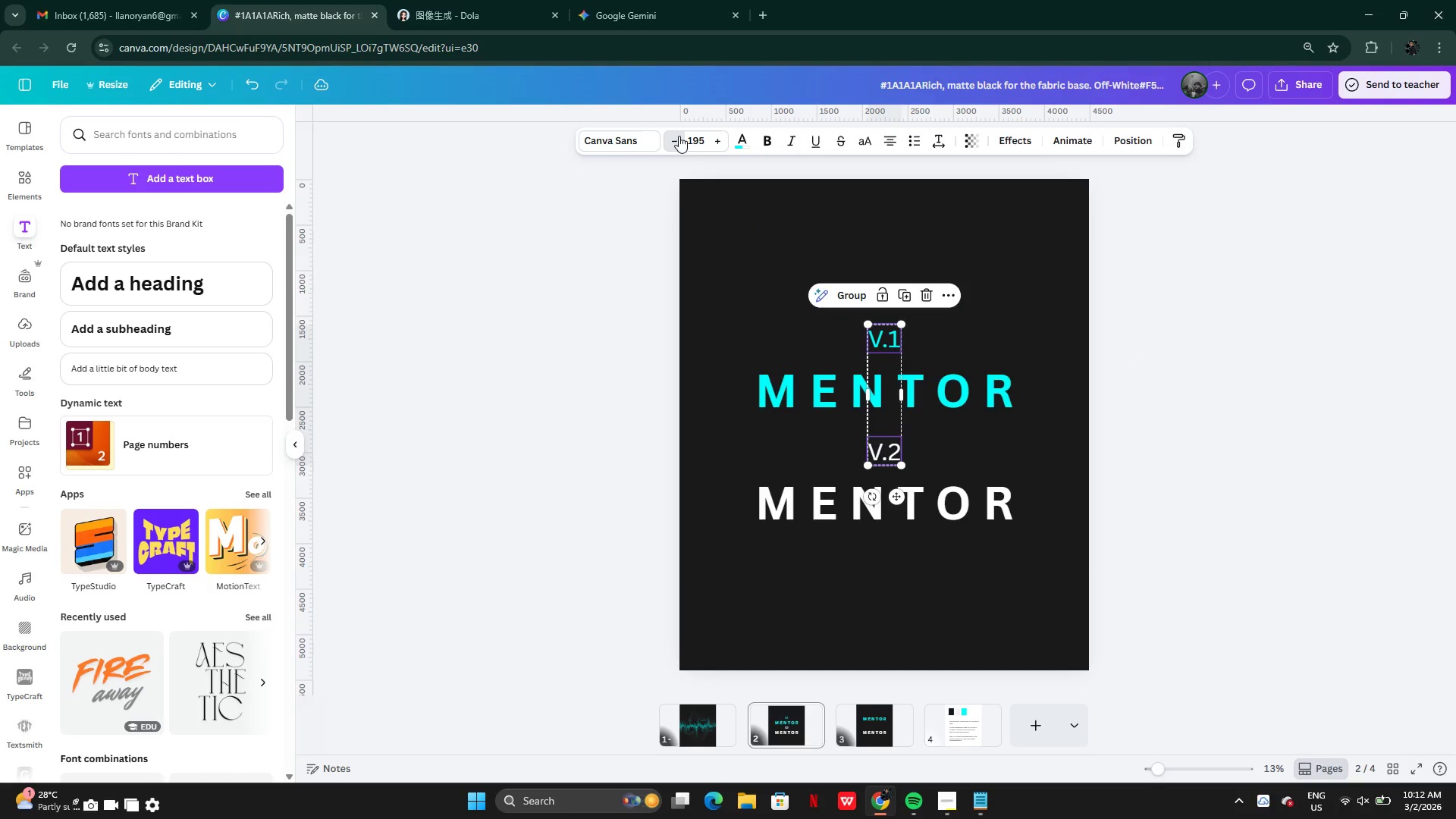 
triple_click([679, 136])
 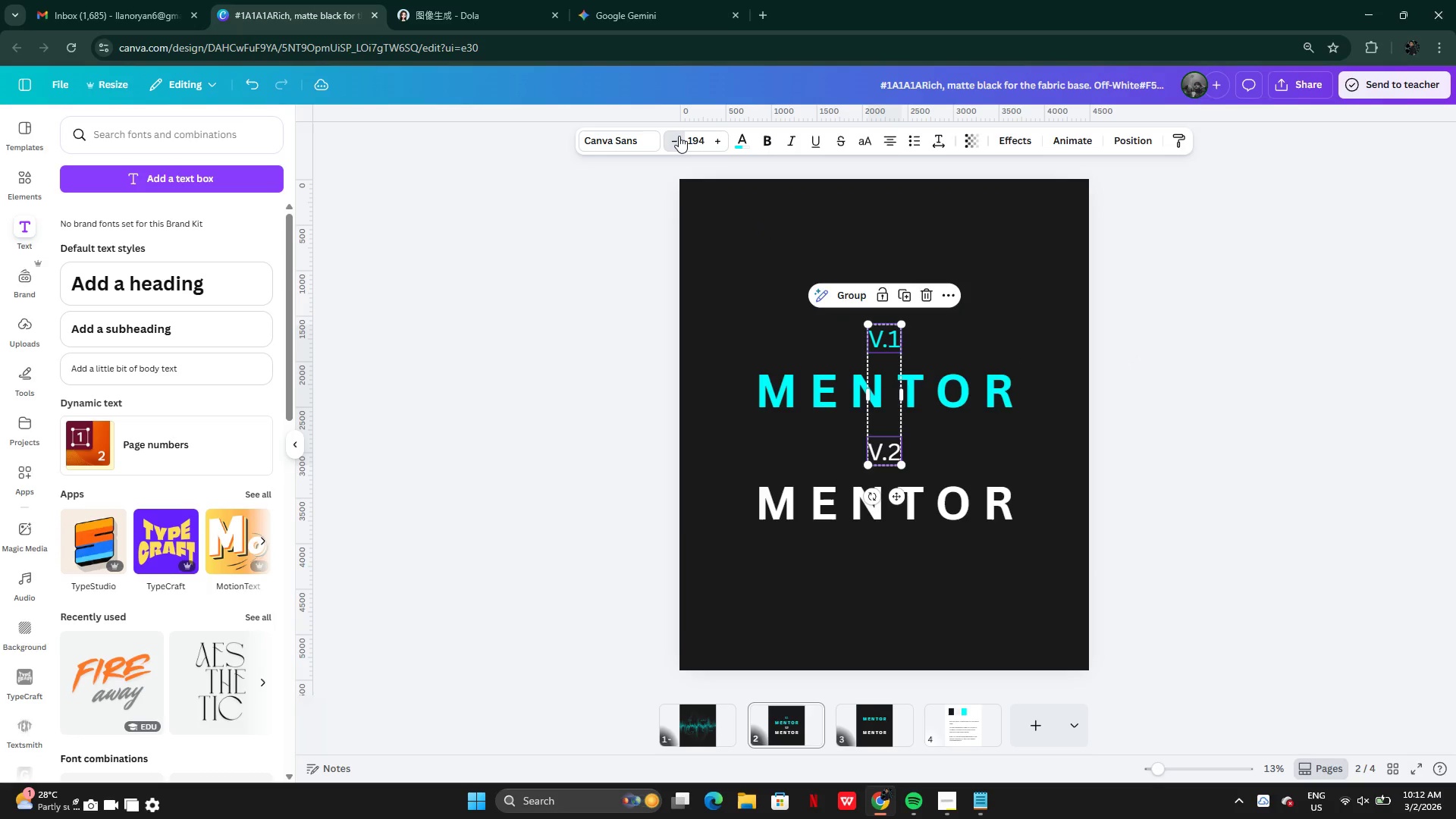 
triple_click([679, 136])
 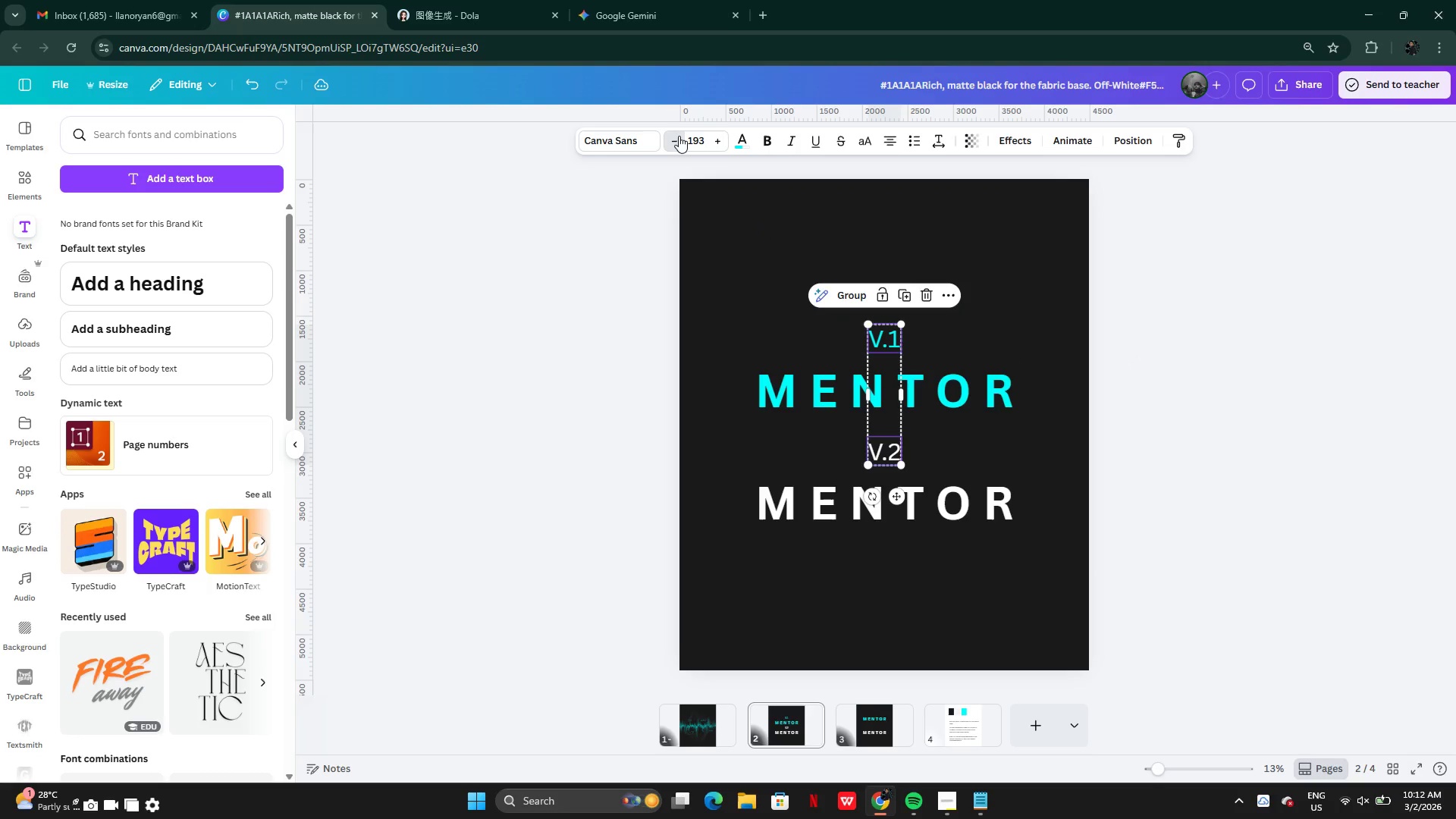 
triple_click([679, 136])
 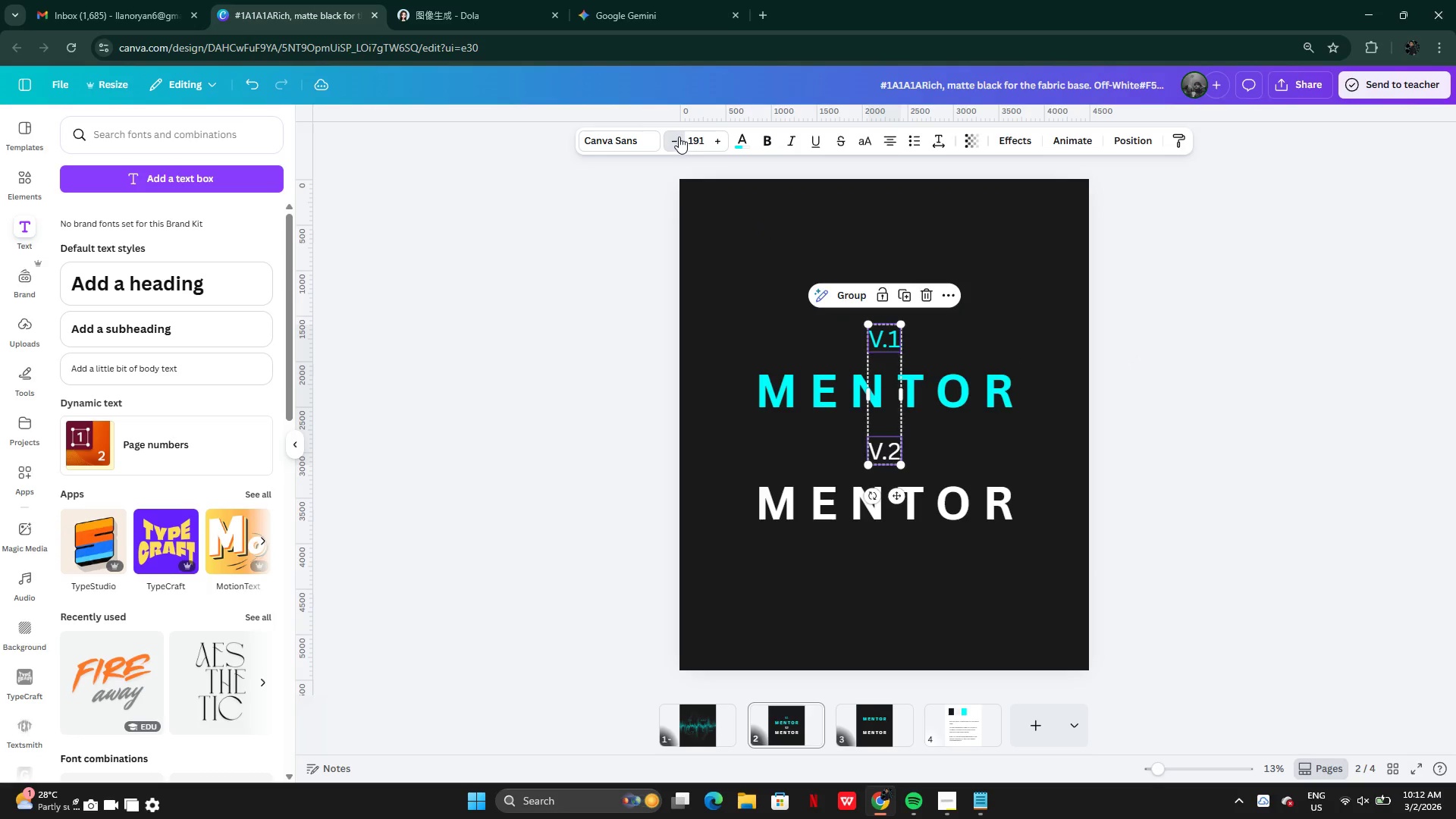 
triple_click([679, 136])
 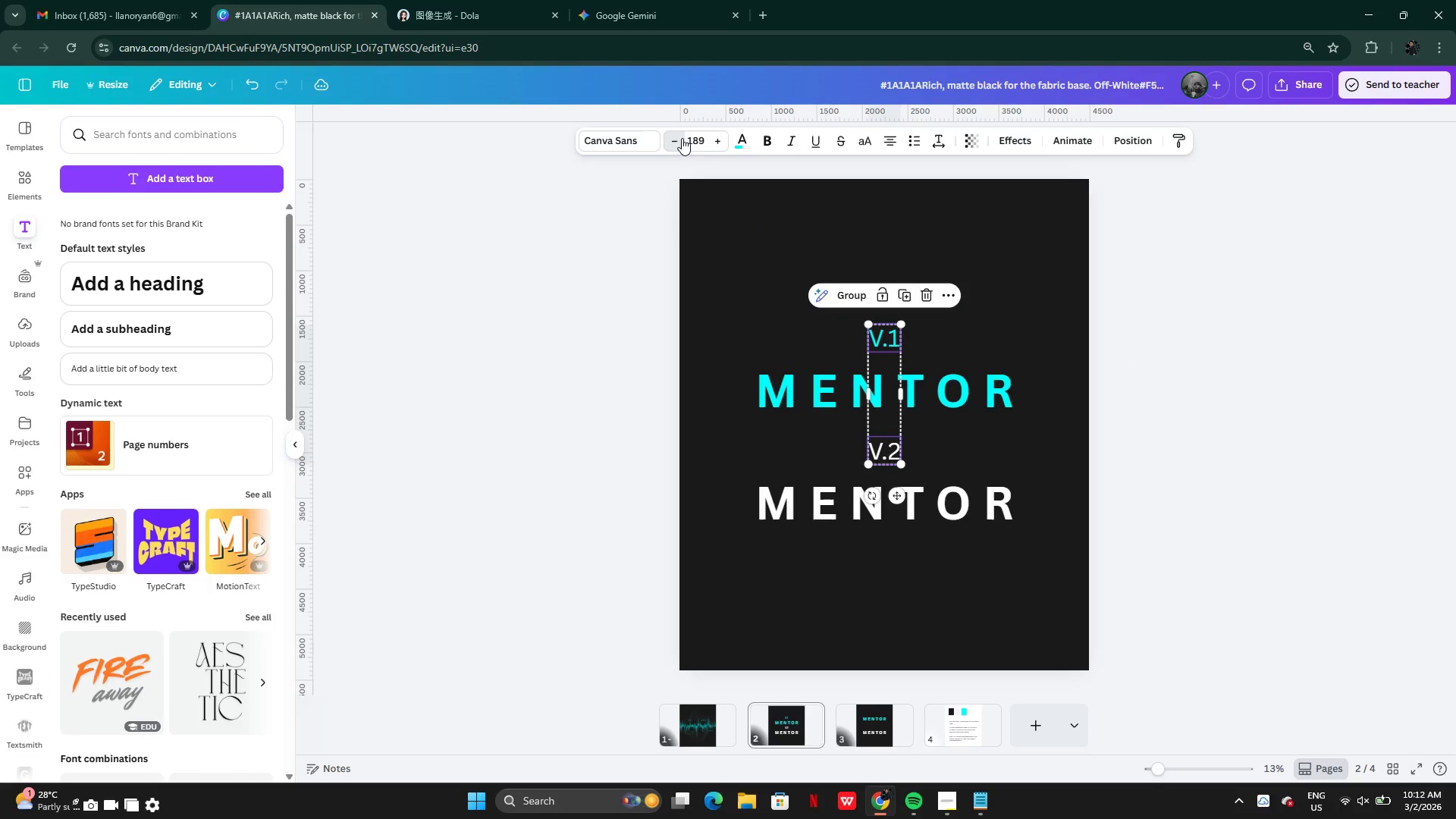 
left_click_drag(start_coordinate=[680, 136], to_coordinate=[686, 138])
 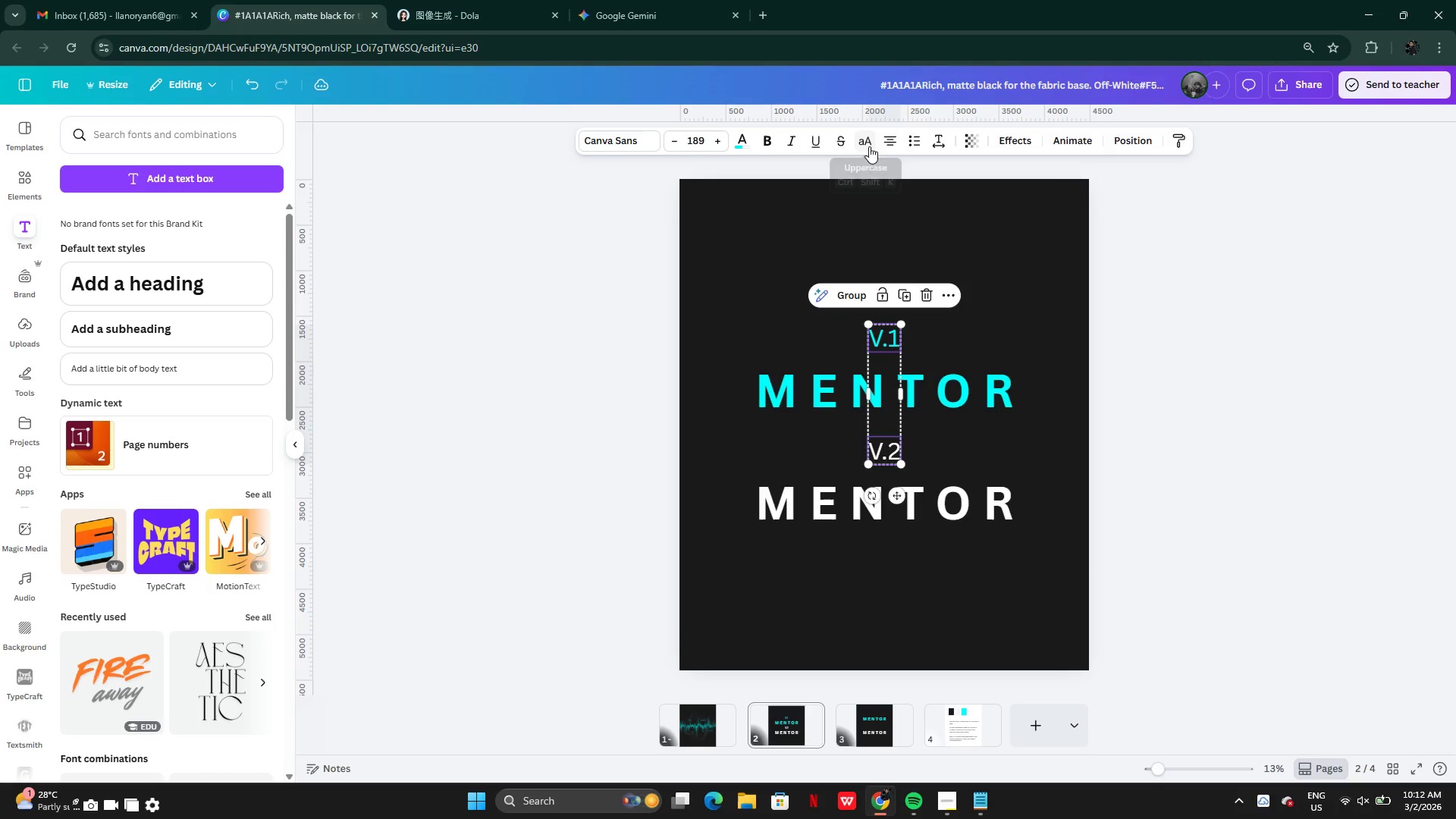 
left_click([863, 141])
 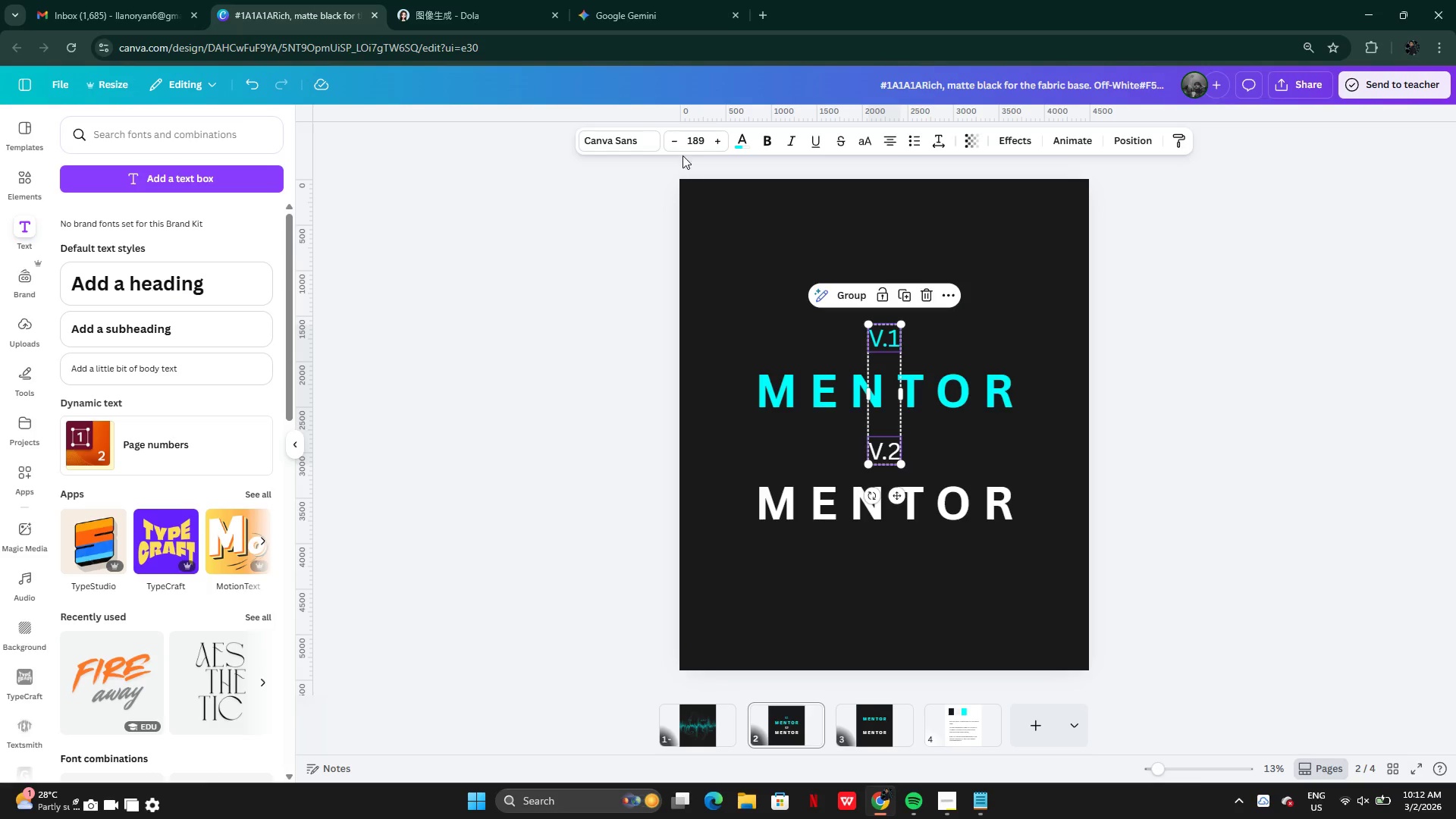 
double_click([682, 143])
 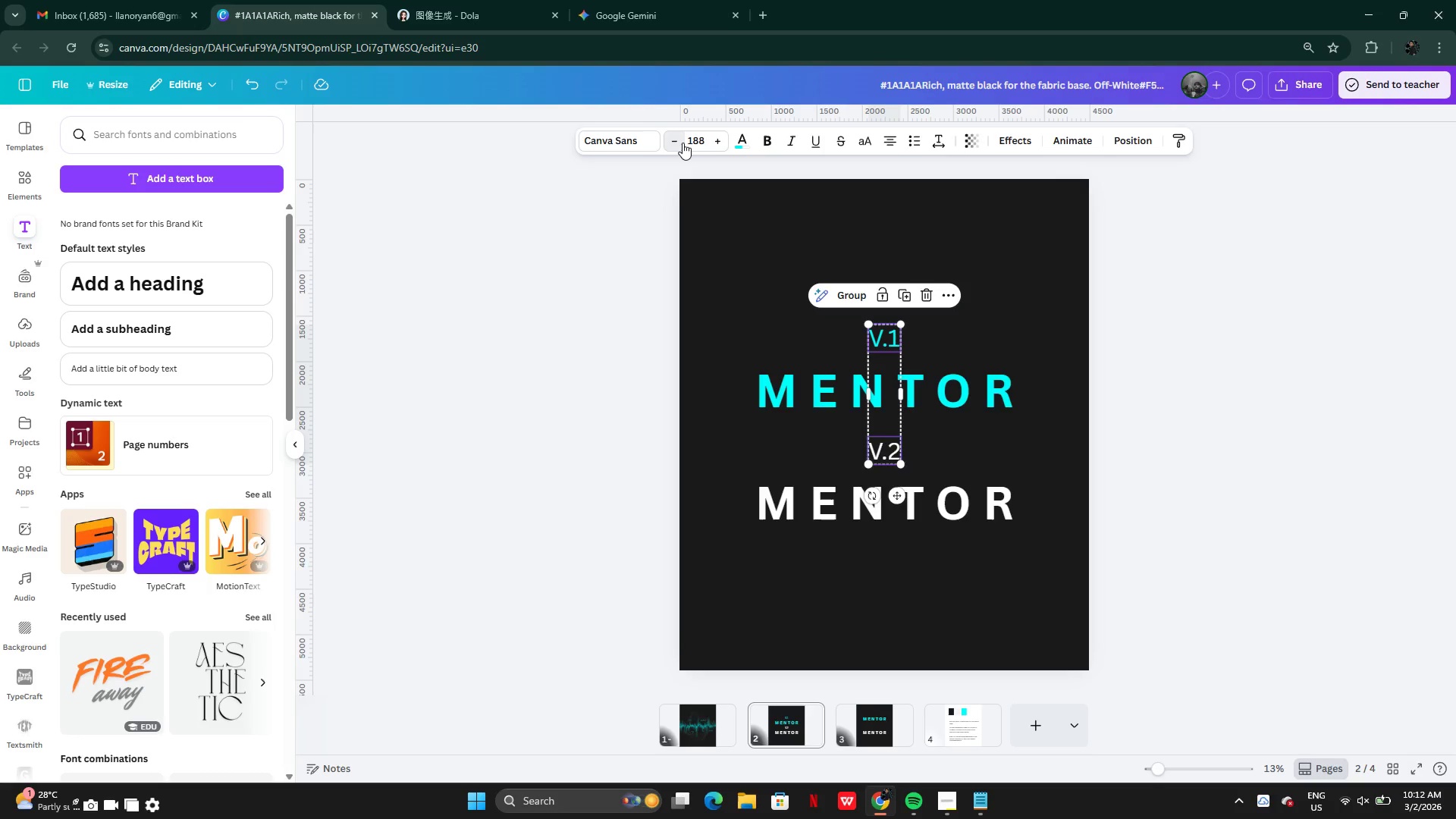 
triple_click([682, 143])
 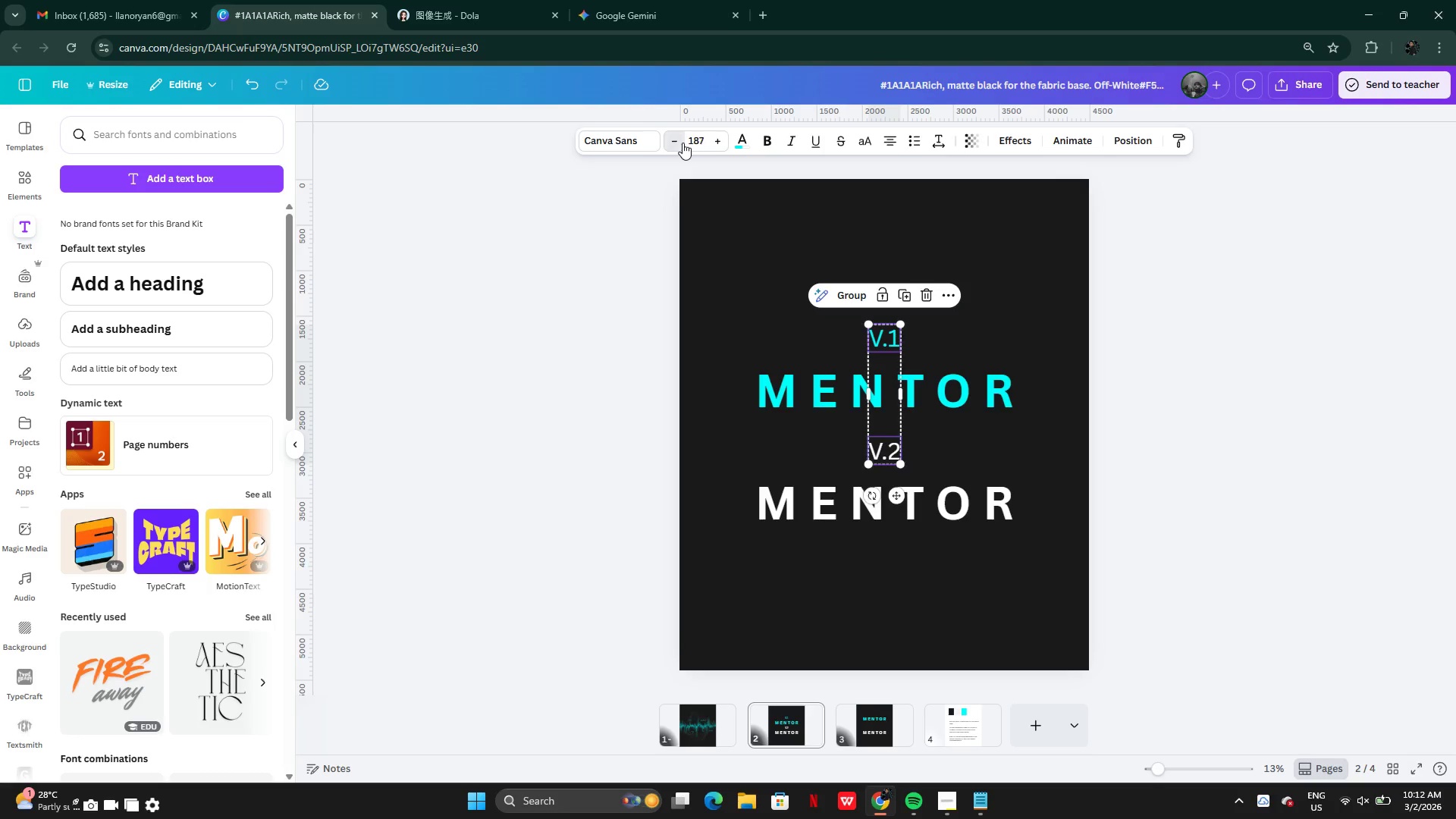 
triple_click([682, 143])
 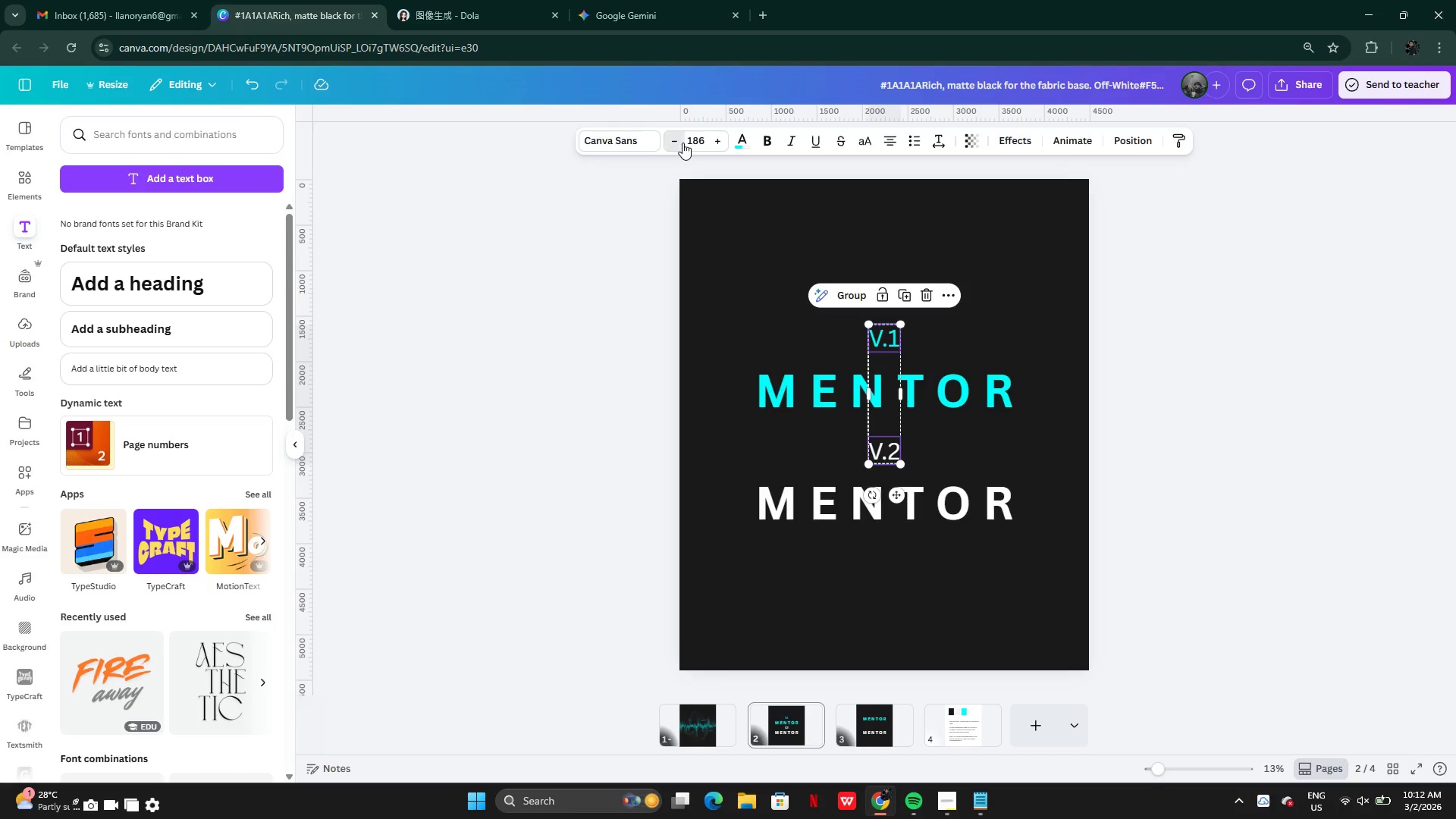 
triple_click([682, 143])
 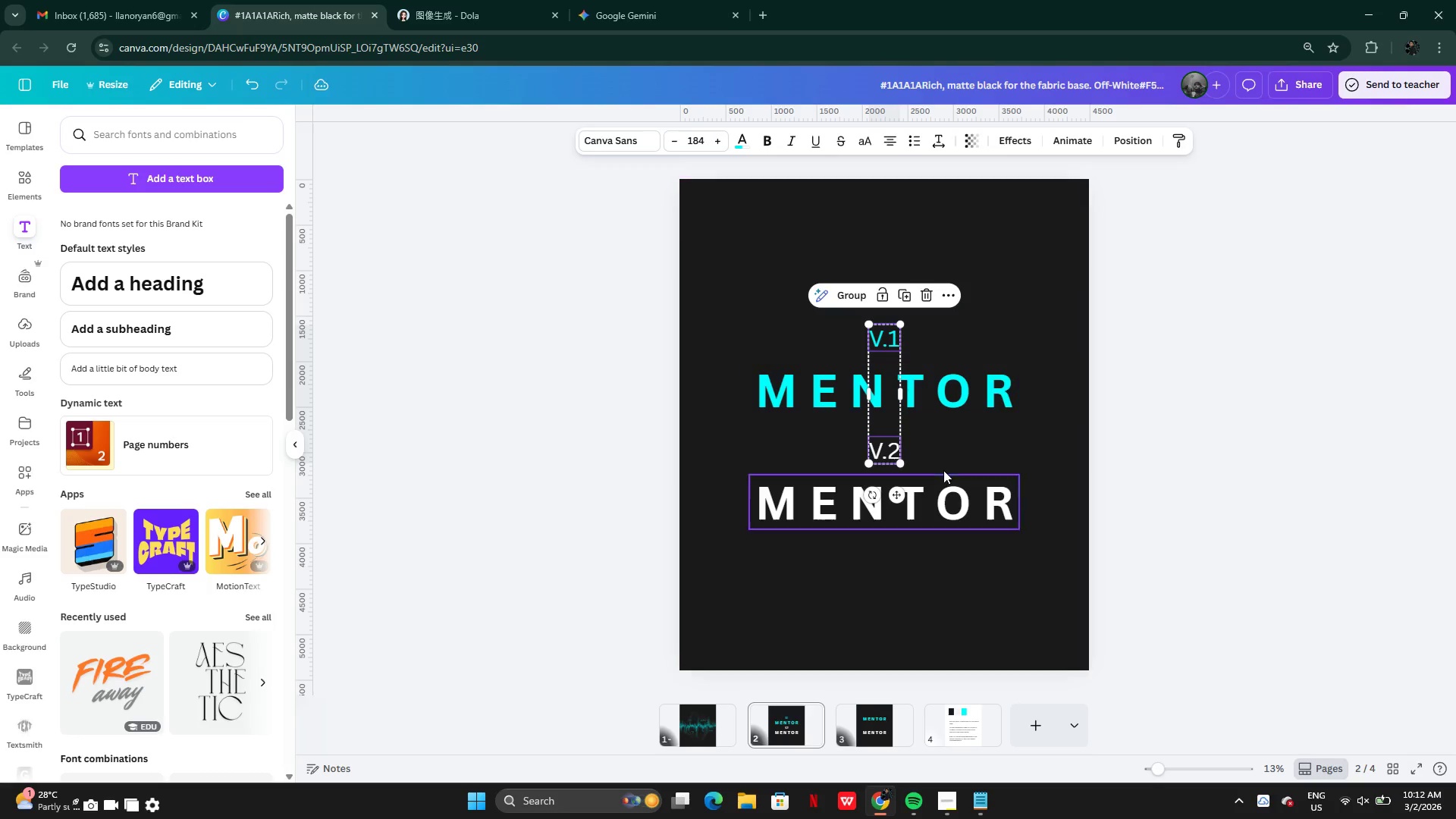 
left_click([940, 460])
 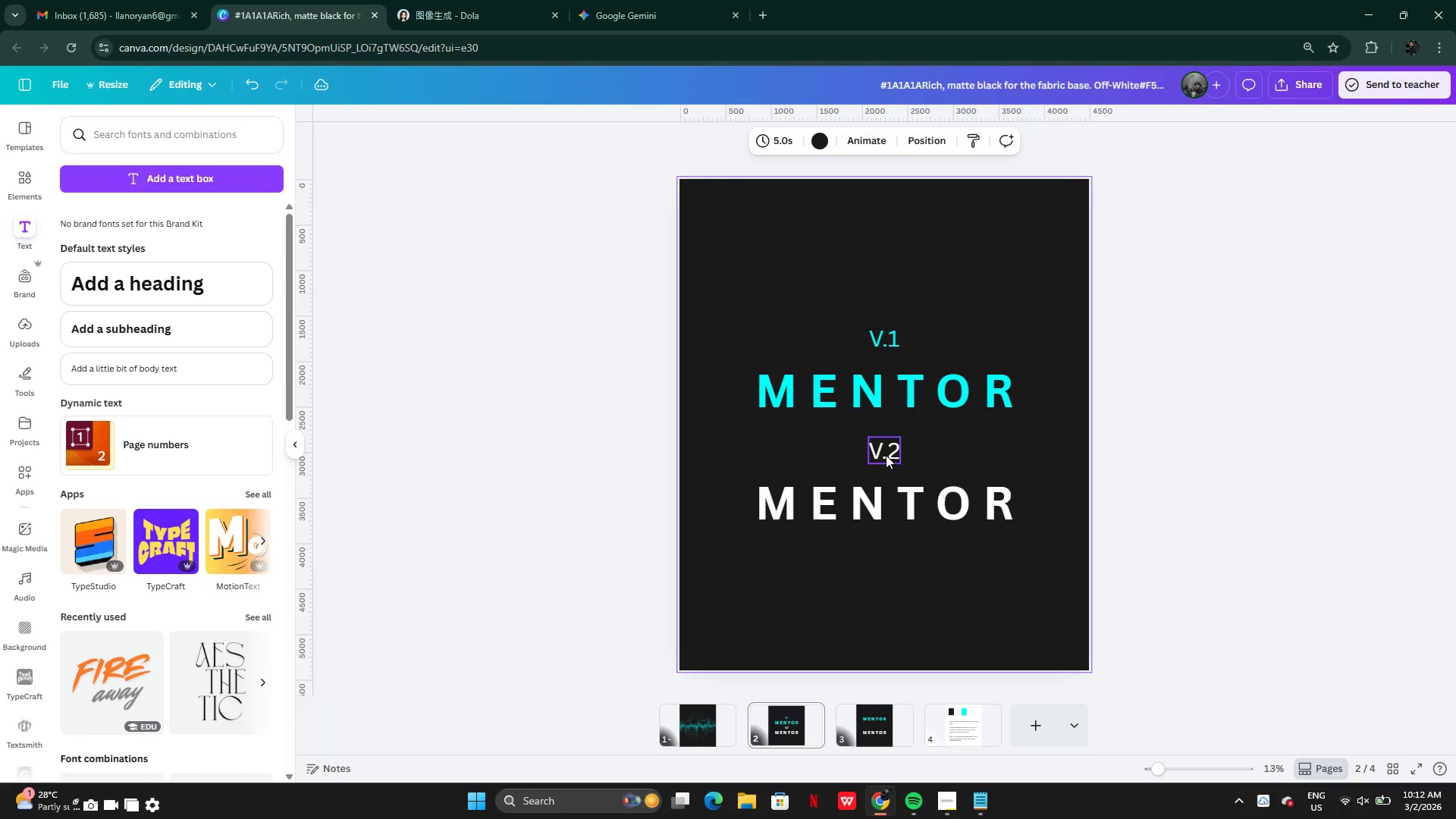 
left_click_drag(start_coordinate=[884, 452], to_coordinate=[883, 462])
 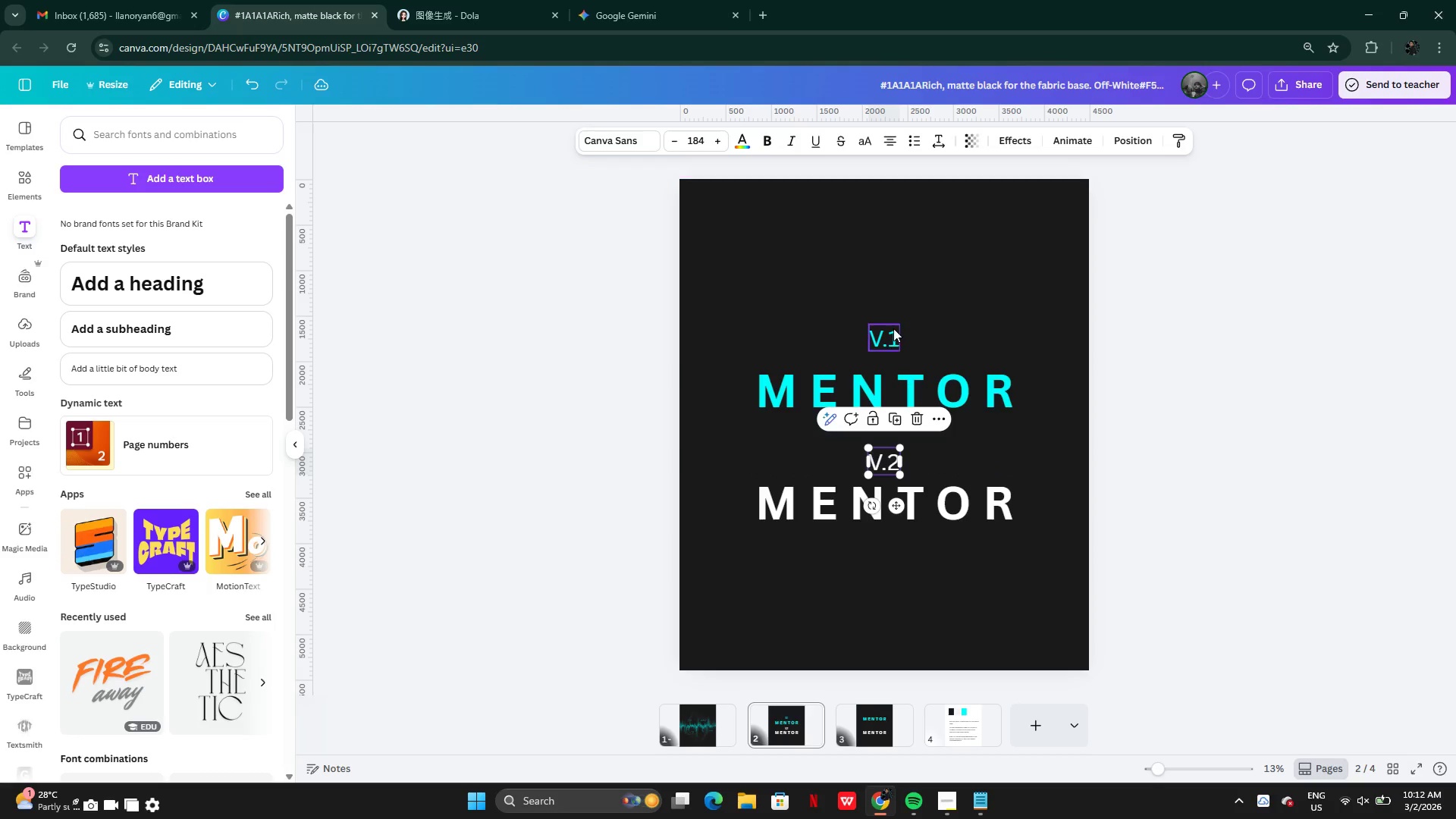 
left_click([893, 328])
 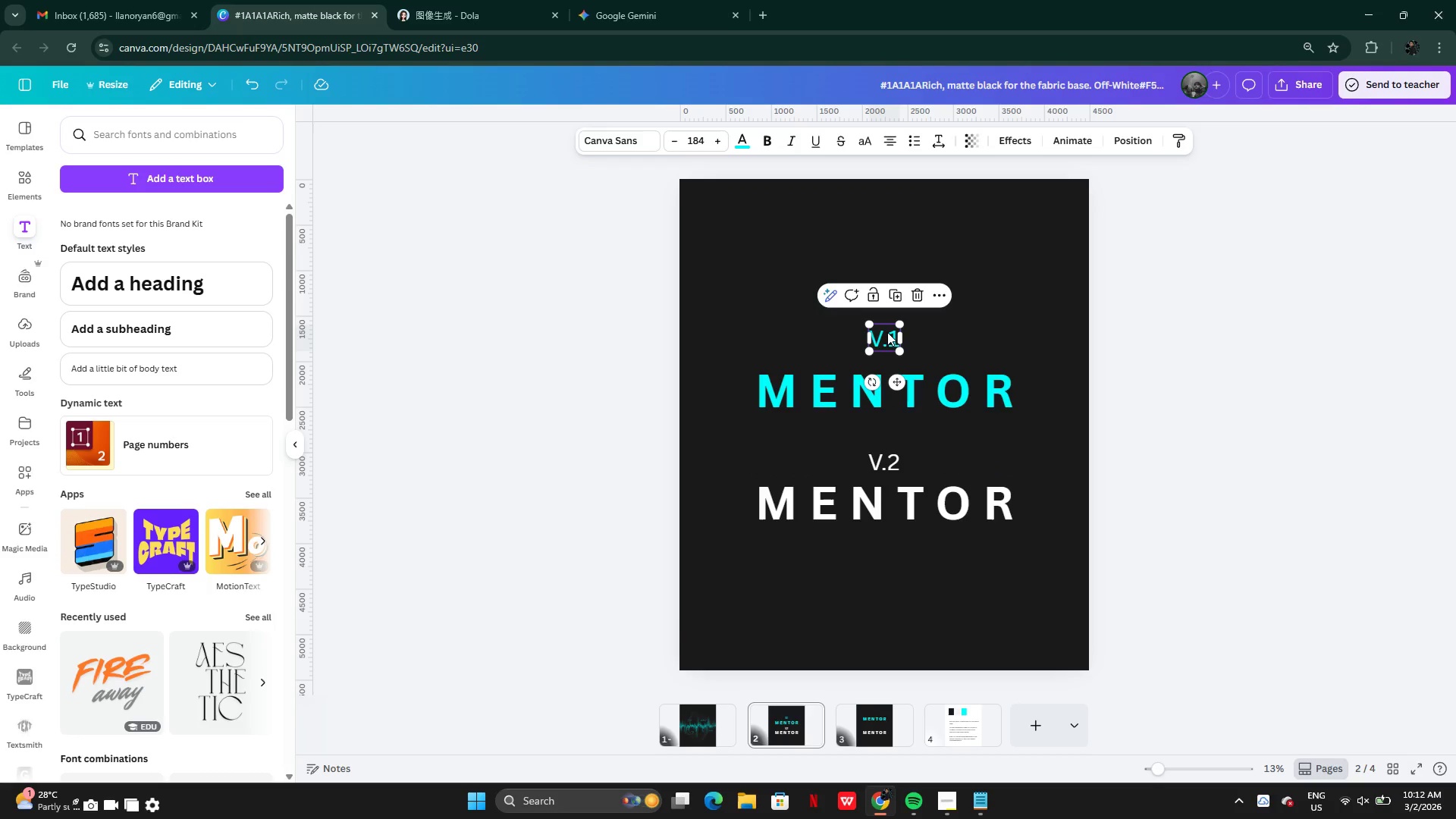 
left_click_drag(start_coordinate=[887, 332], to_coordinate=[890, 340])
 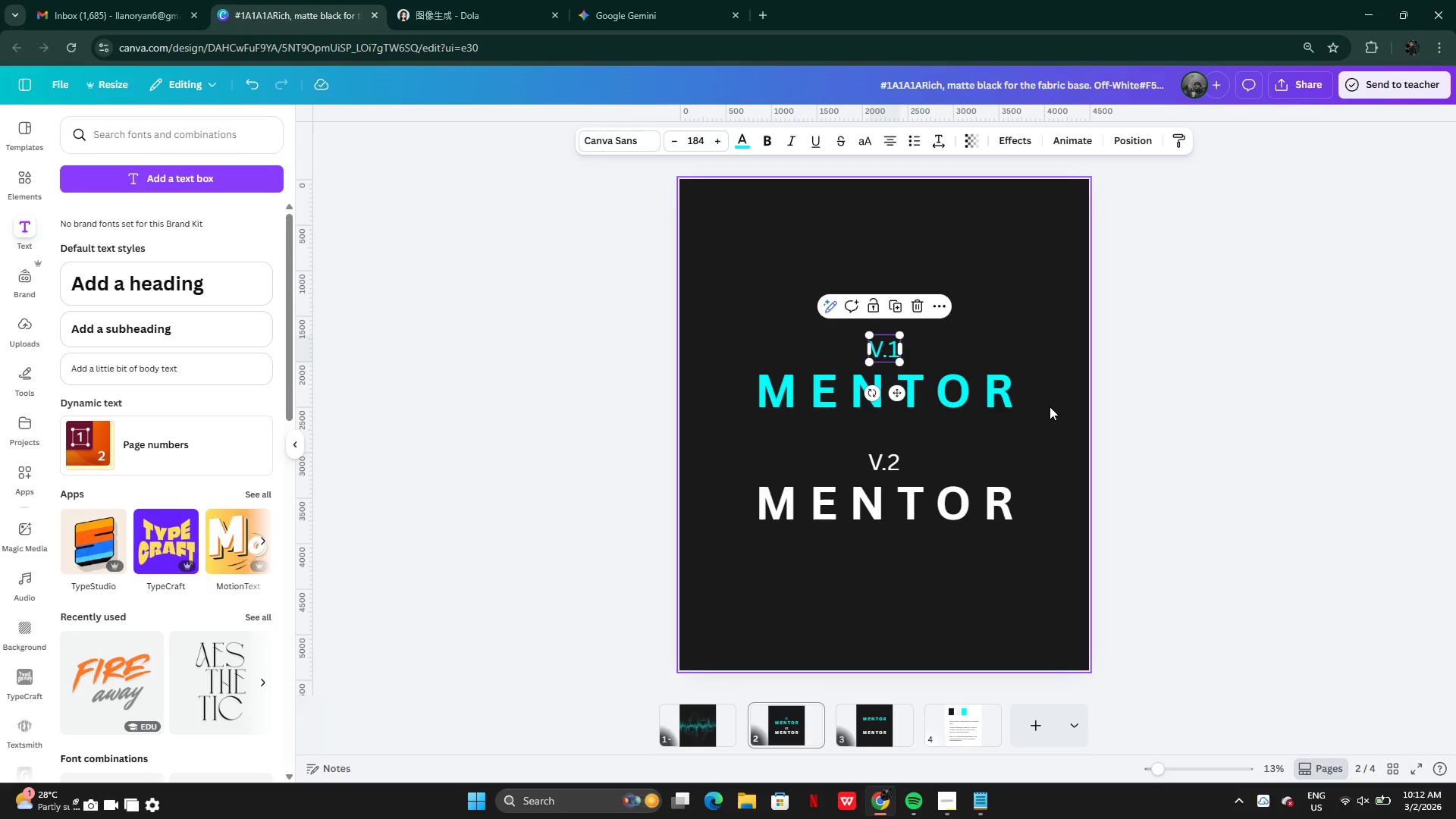 
left_click([1050, 406])
 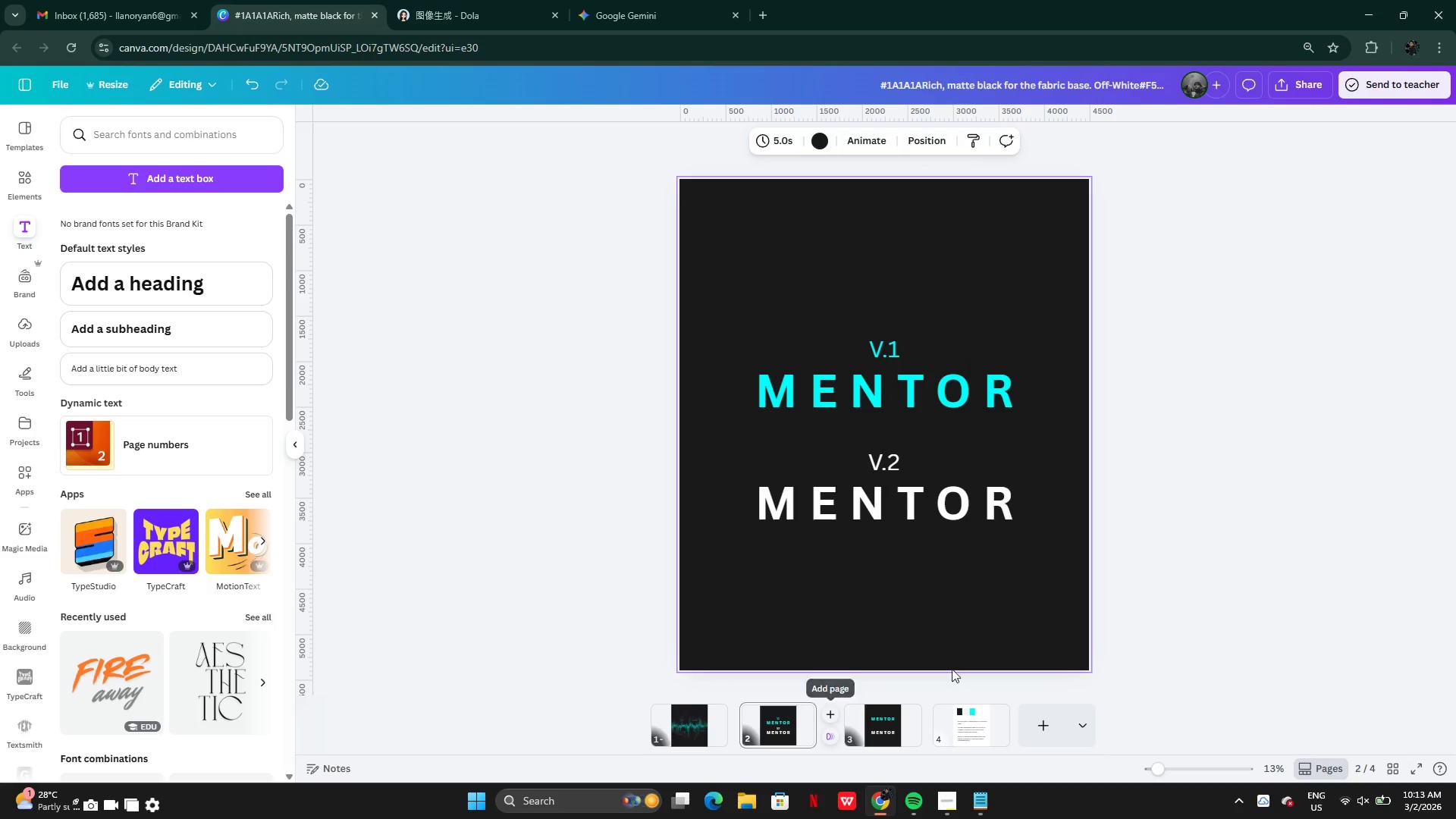 
wait(7.72)
 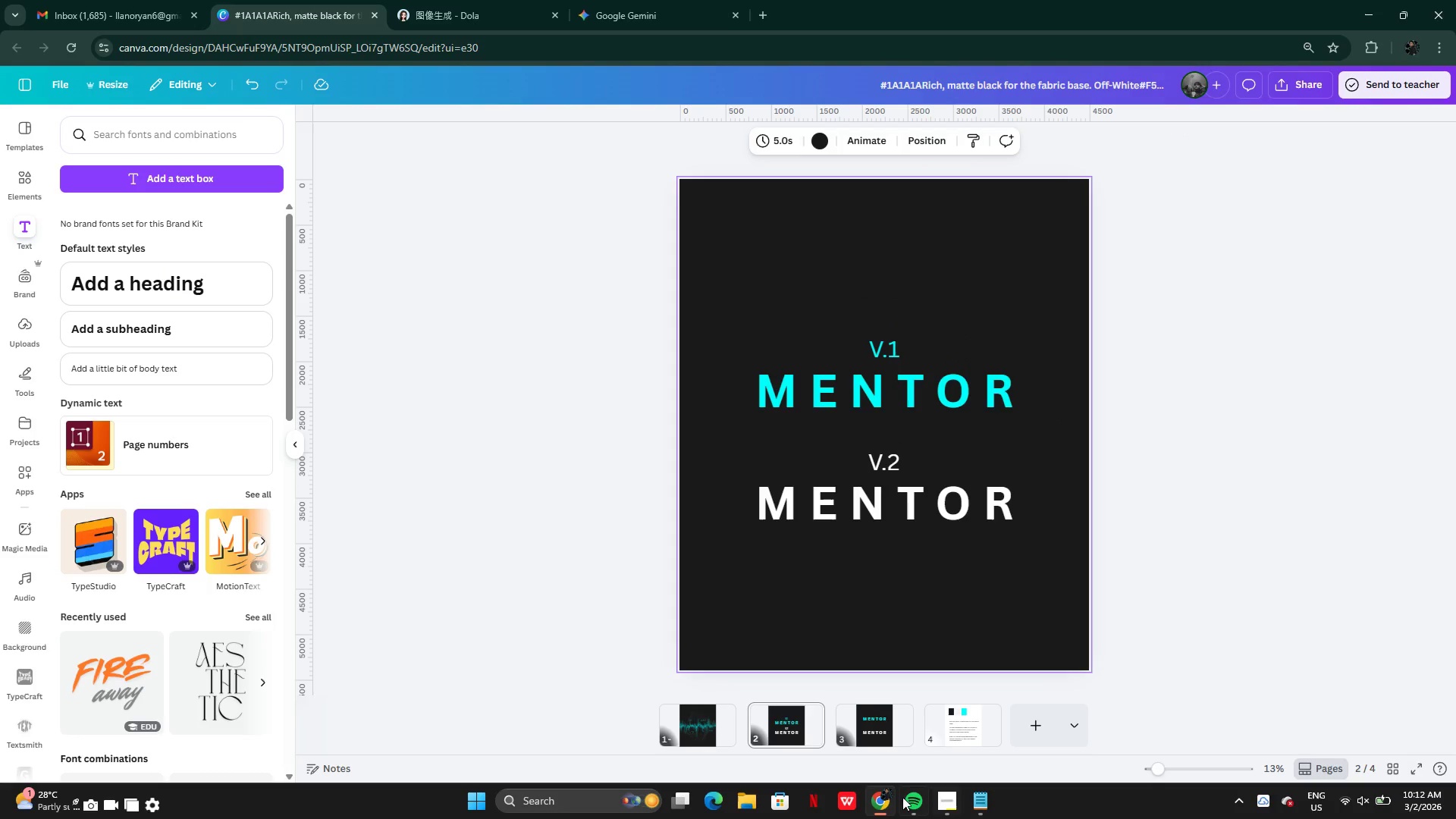 
left_click([868, 733])
 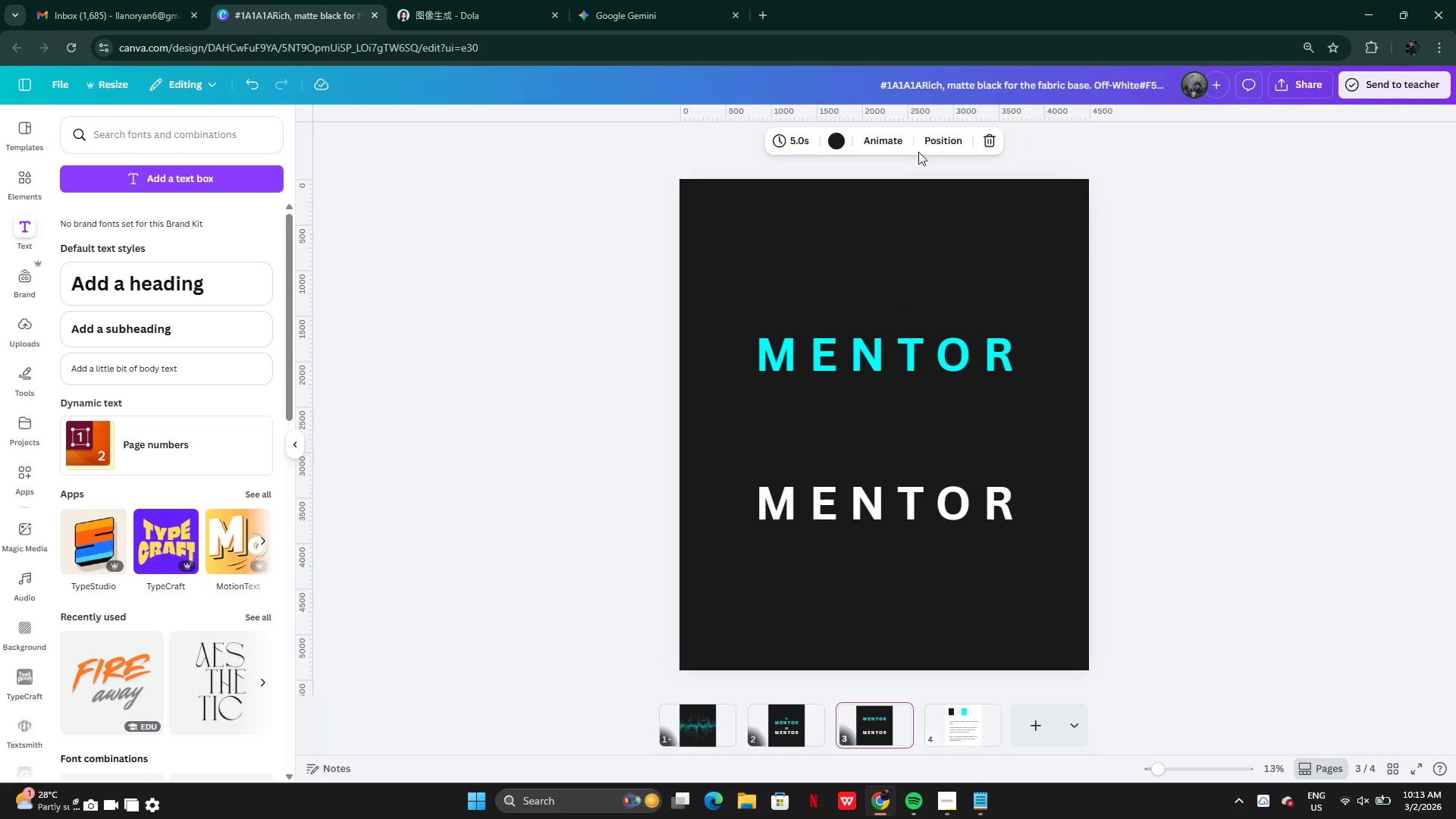 
left_click_drag(start_coordinate=[918, 187], to_coordinate=[903, 538])
 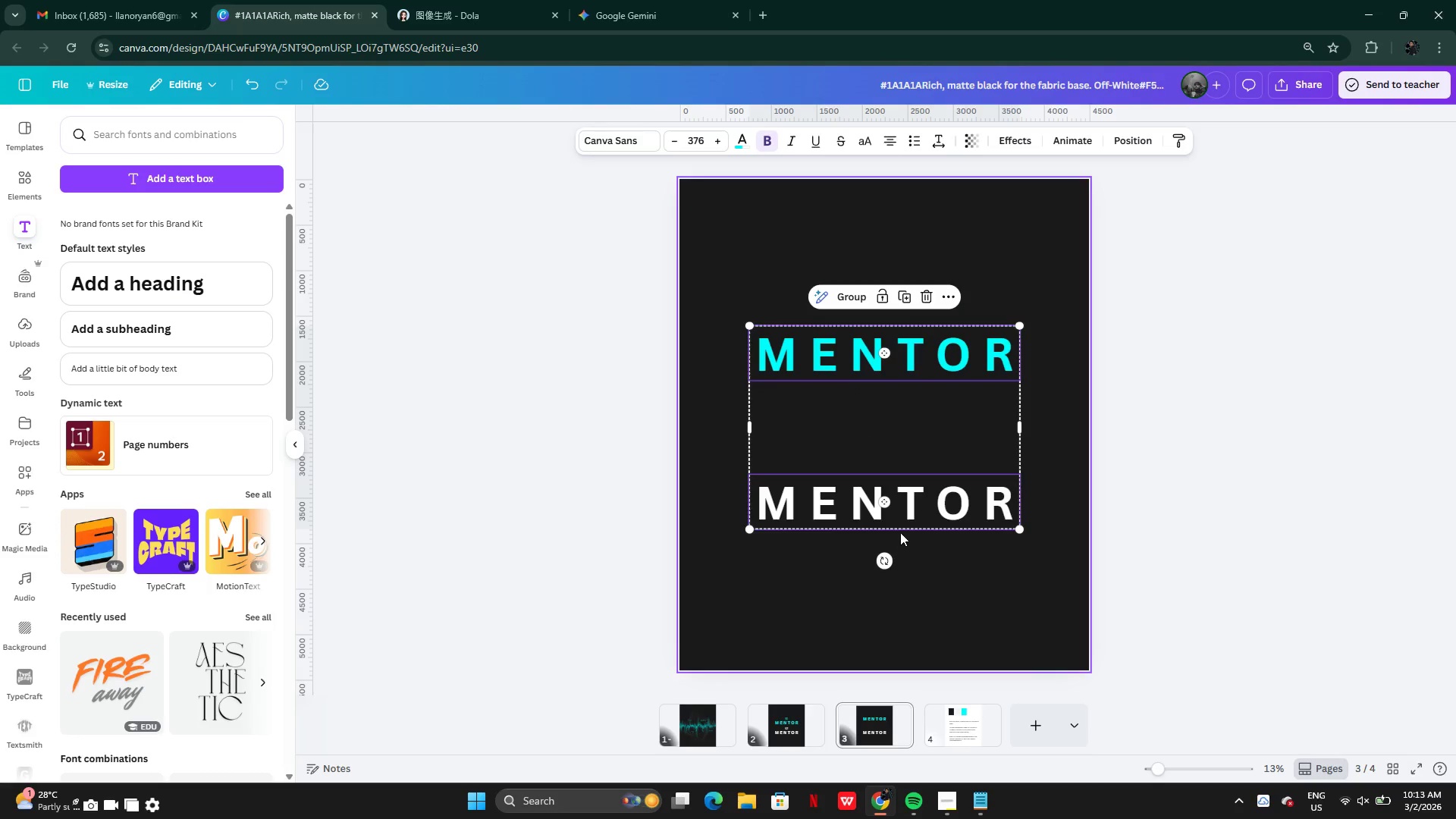 
key(Backspace)
 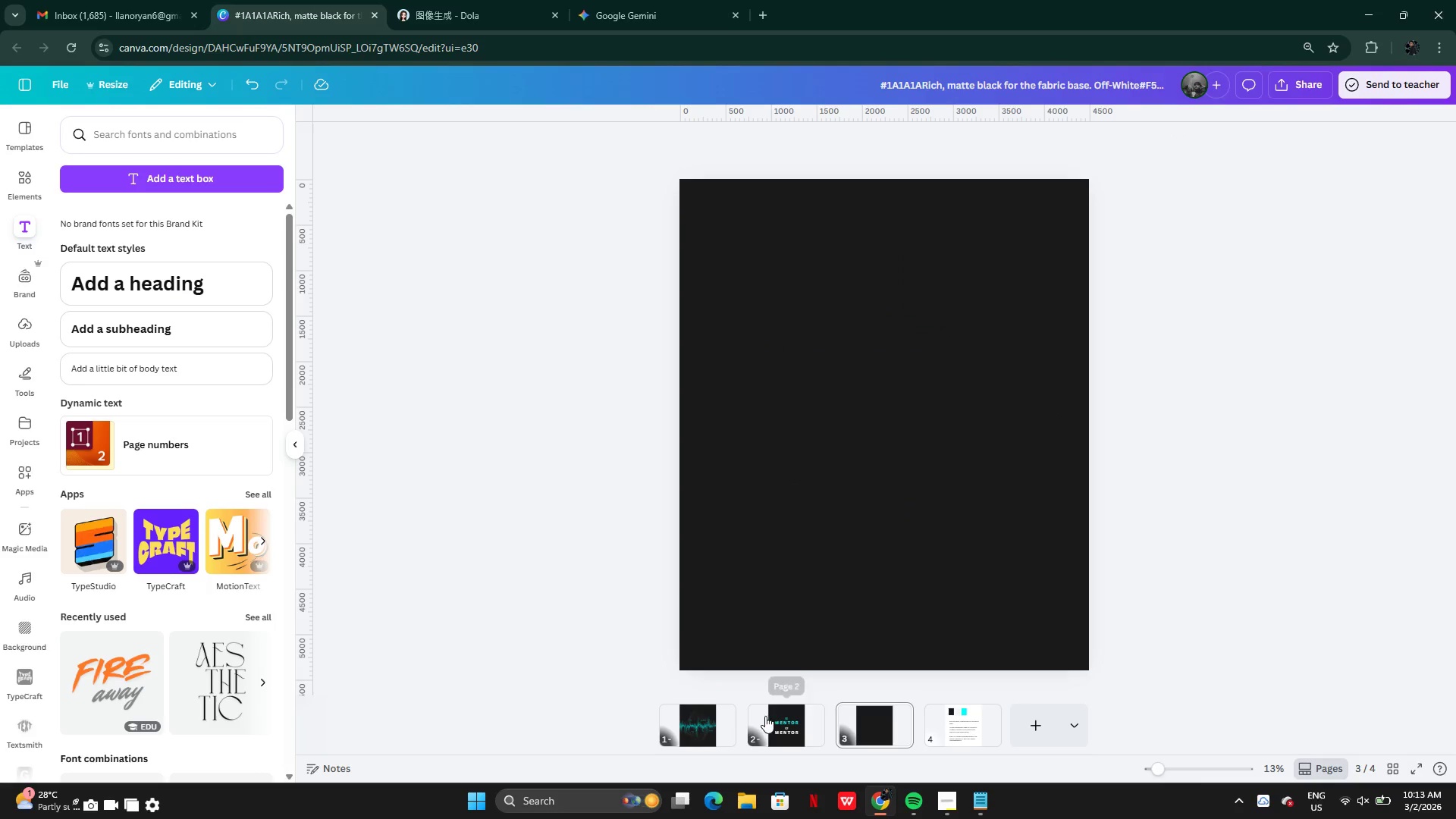 
left_click([767, 715])
 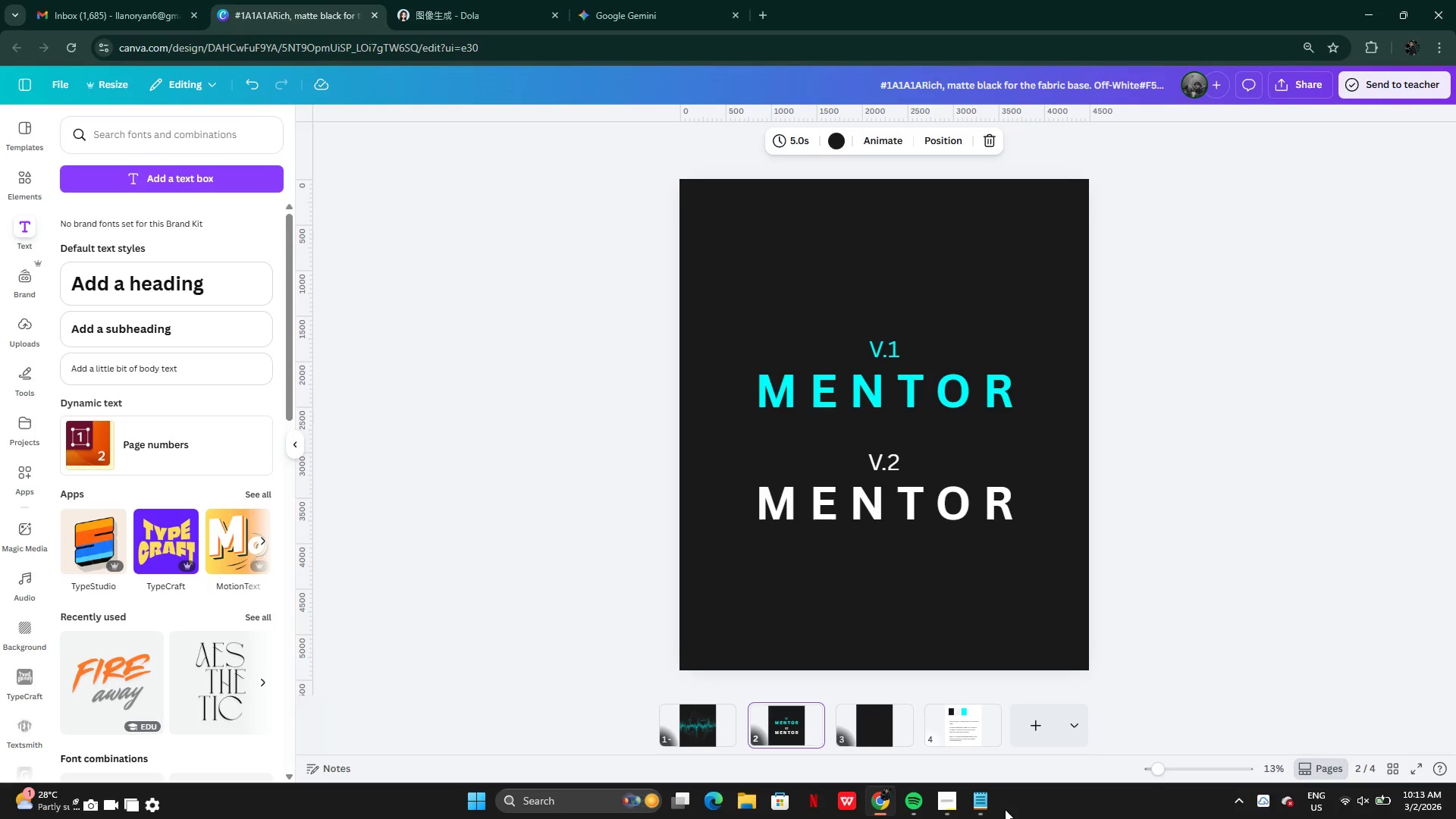 
wait(33.81)
 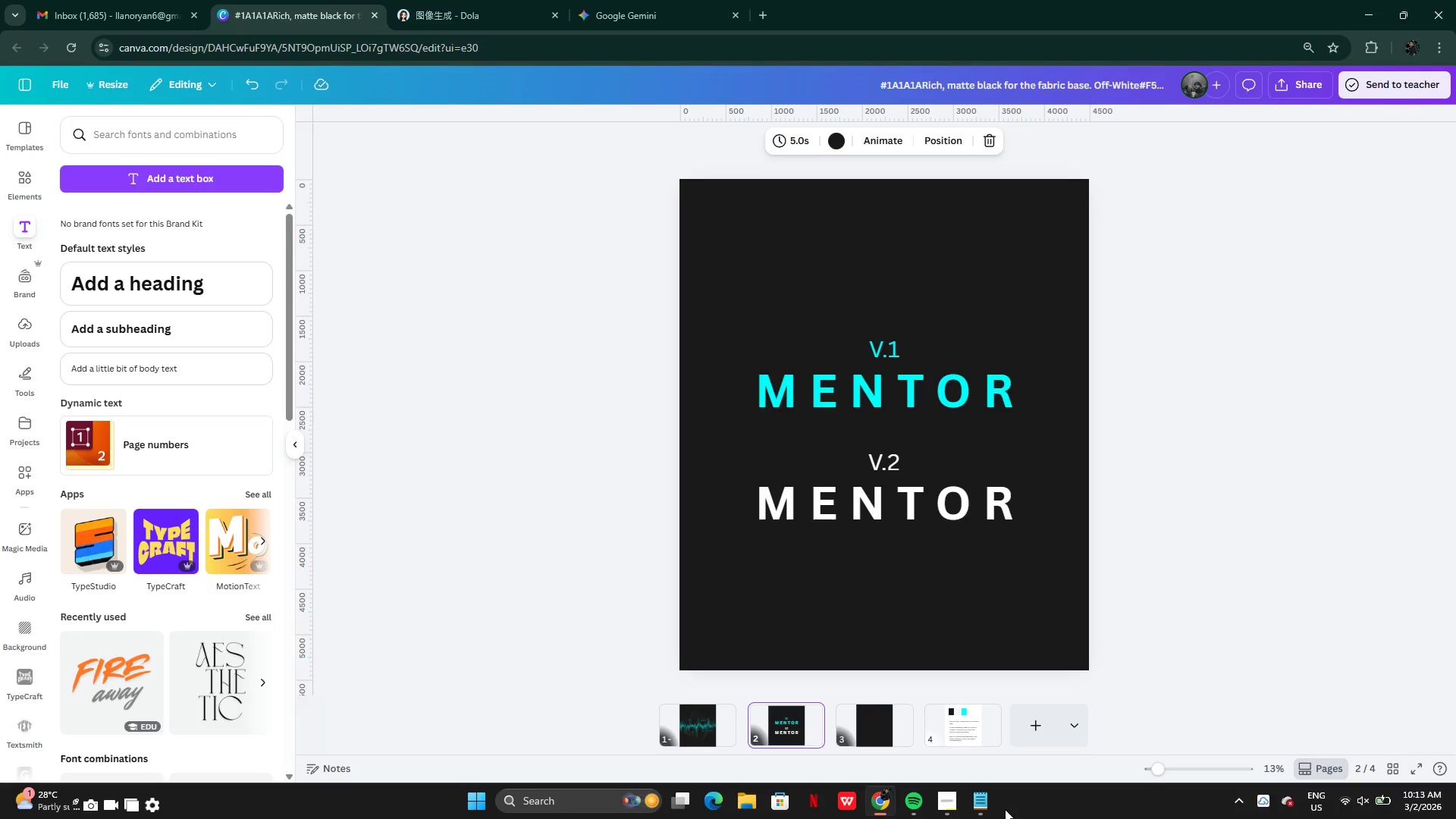 
left_click([954, 804])
 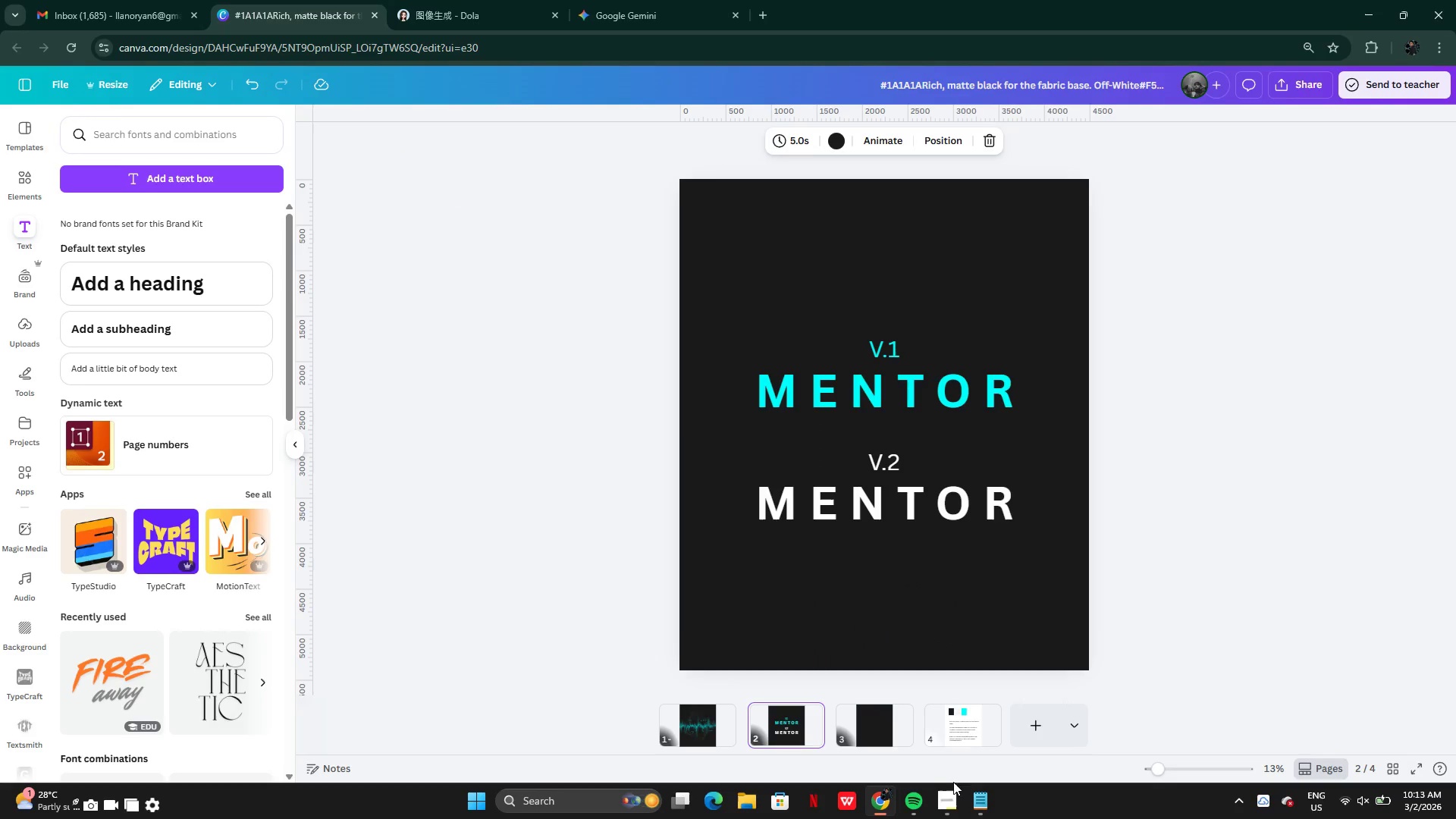 
wait(9.05)
 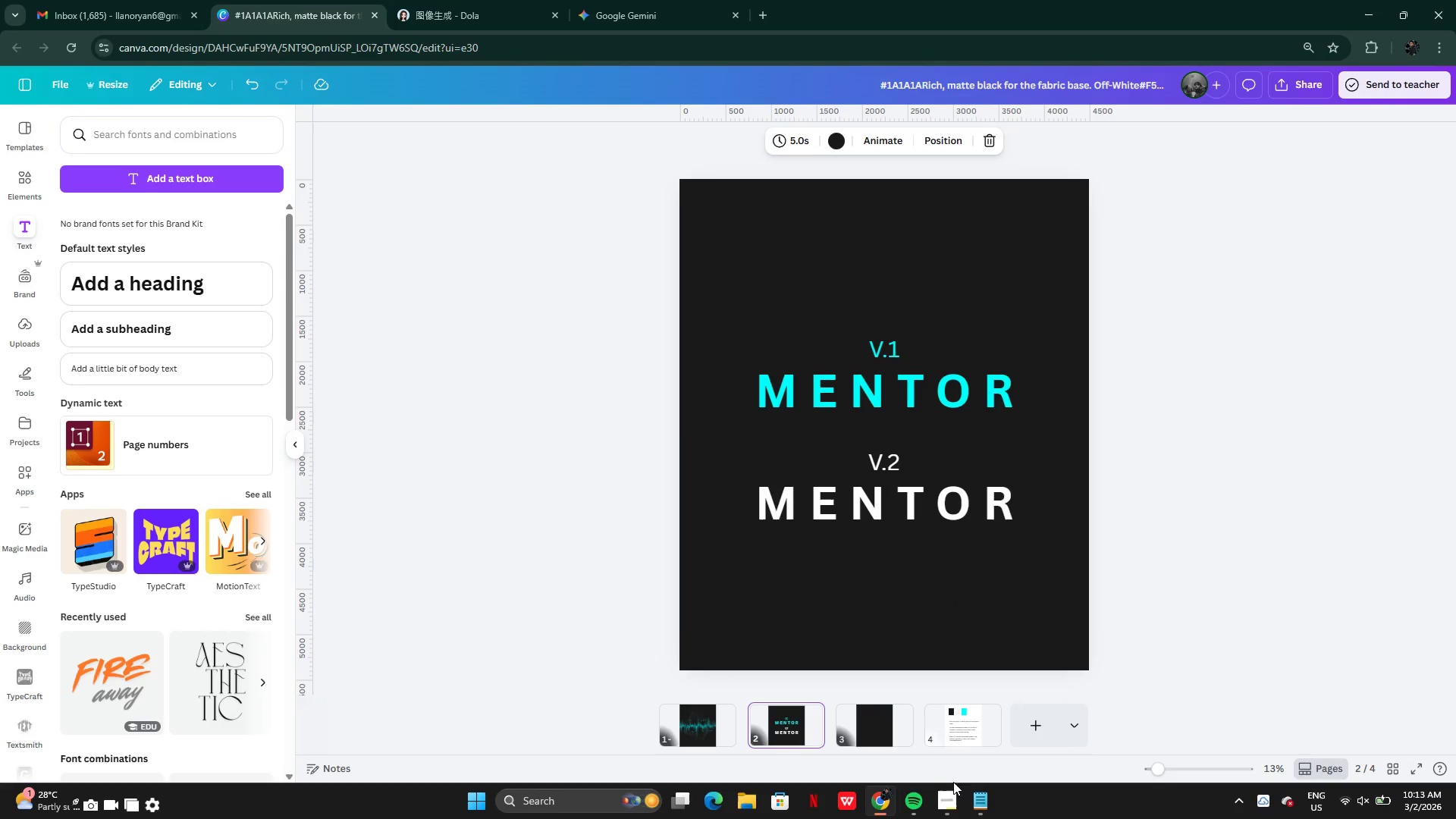 
left_click([883, 720])
 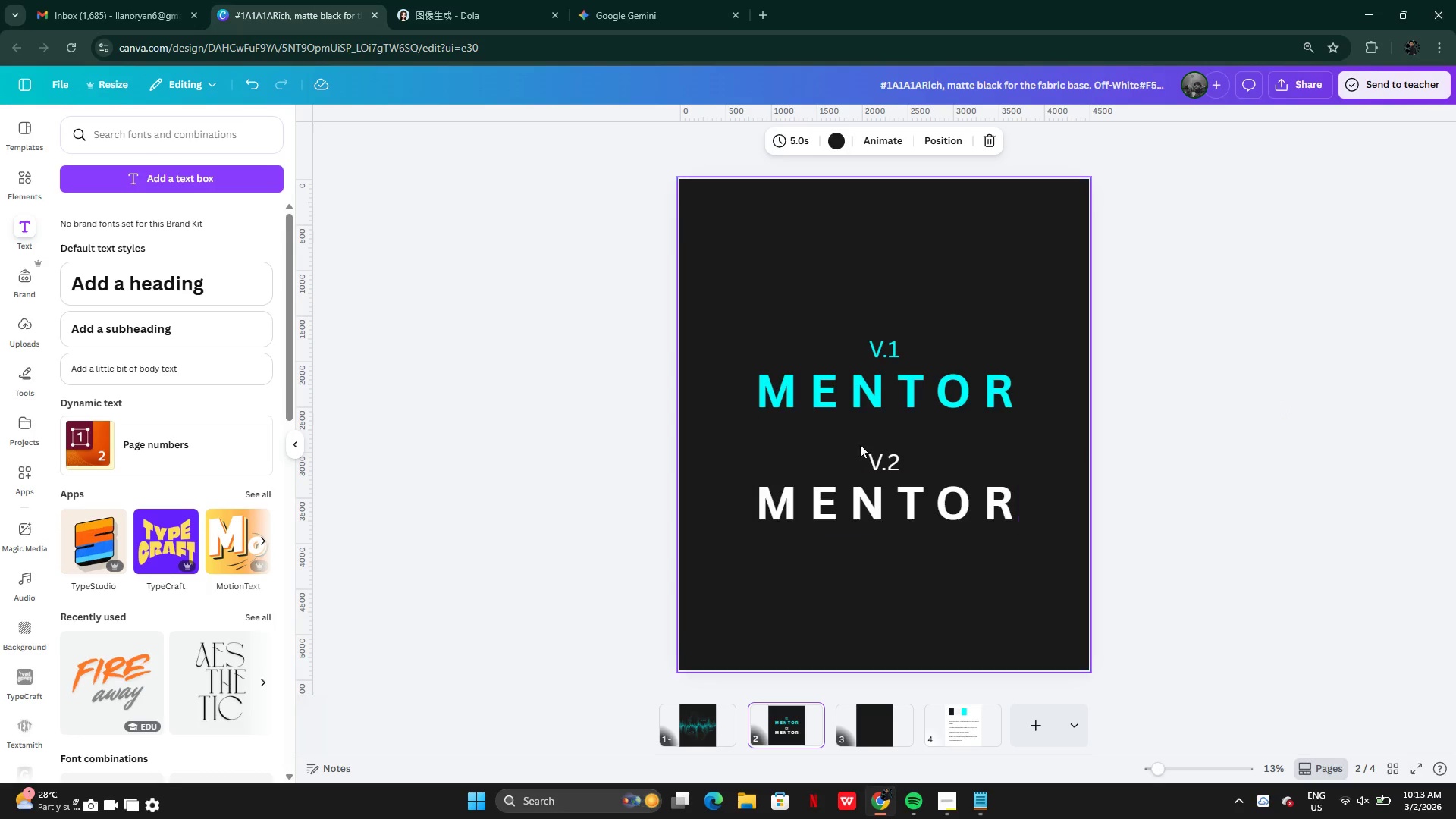 
key(Control+C)
 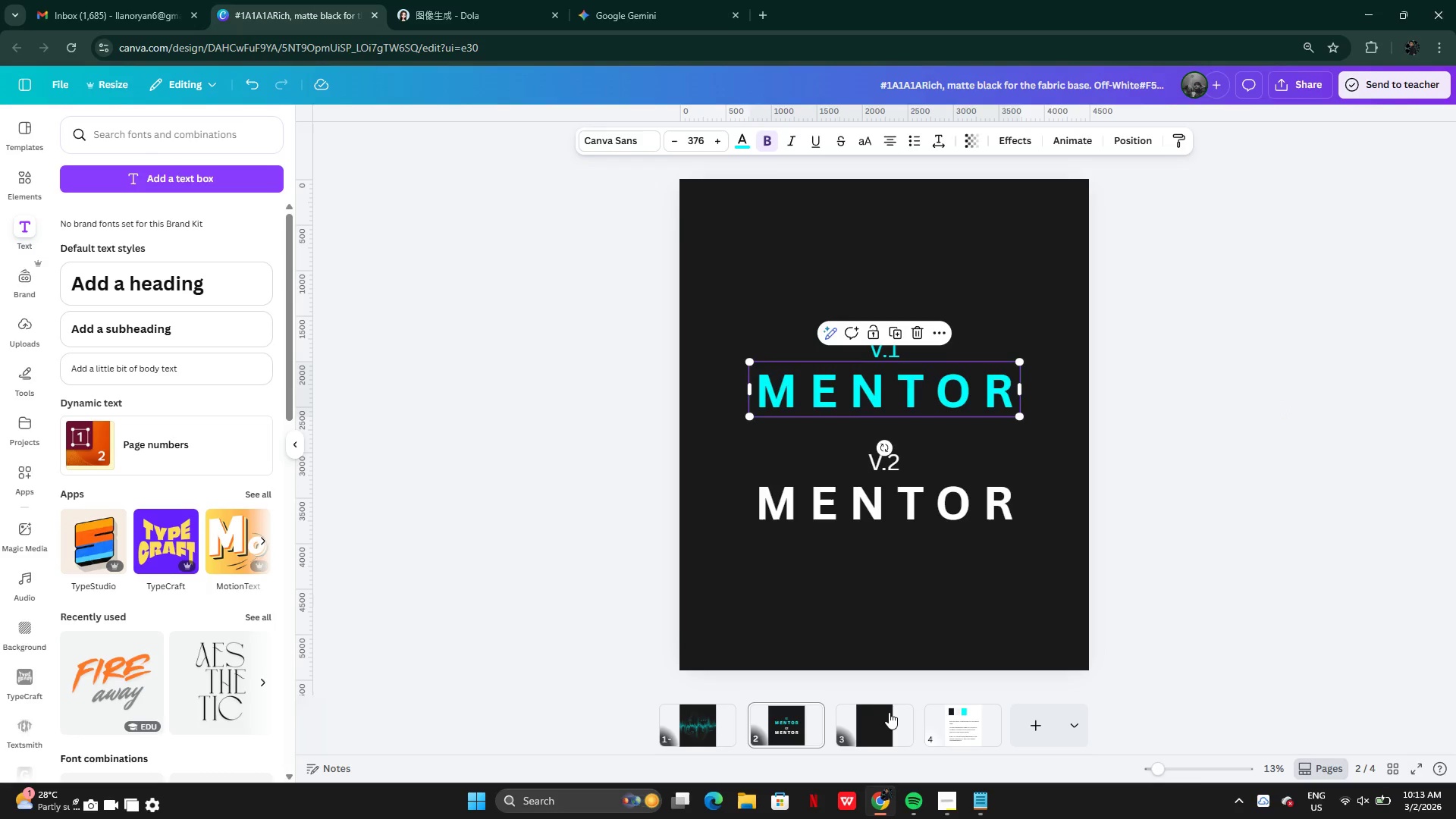 
left_click([886, 717])
 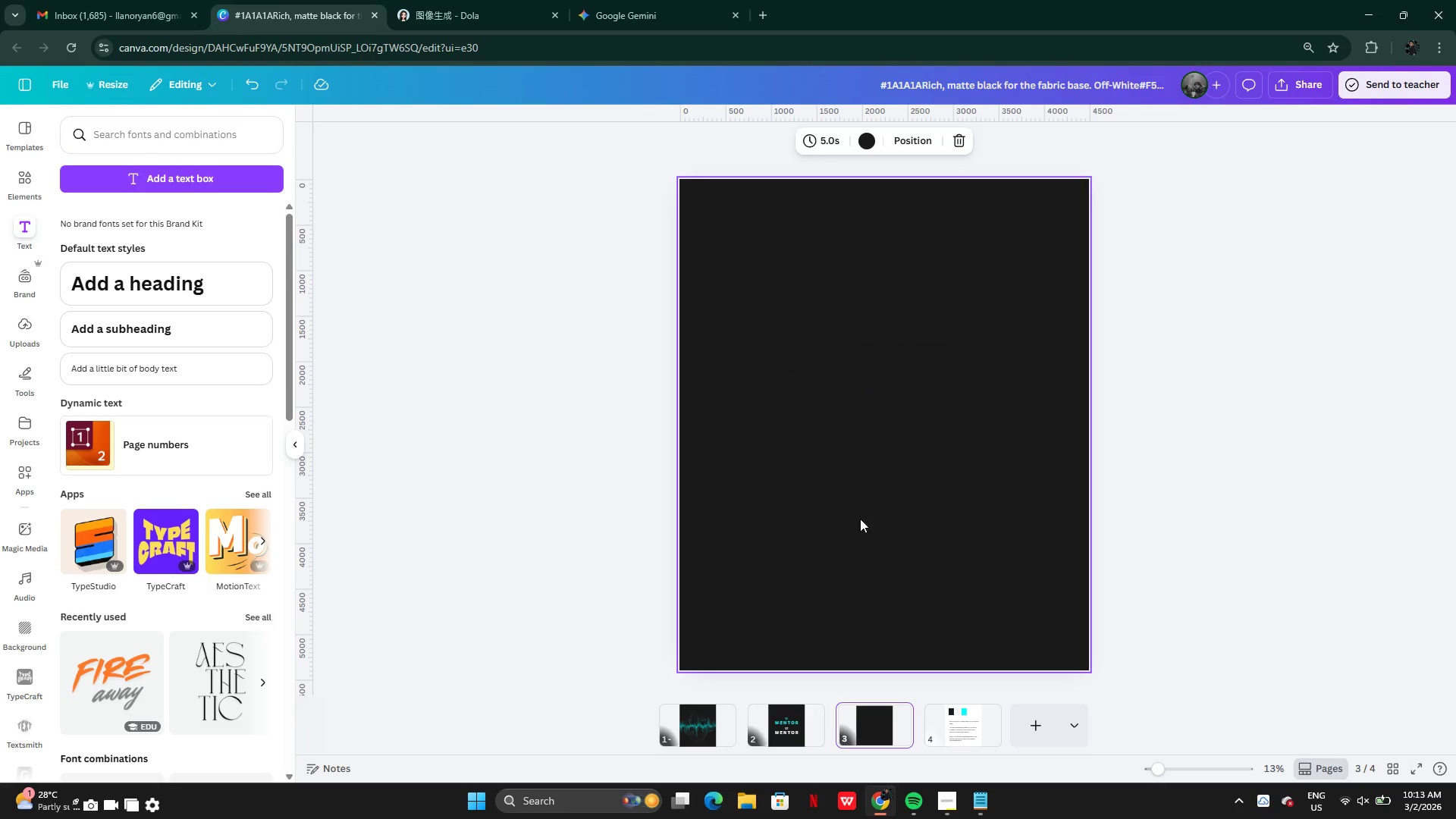 
left_click([857, 505])
 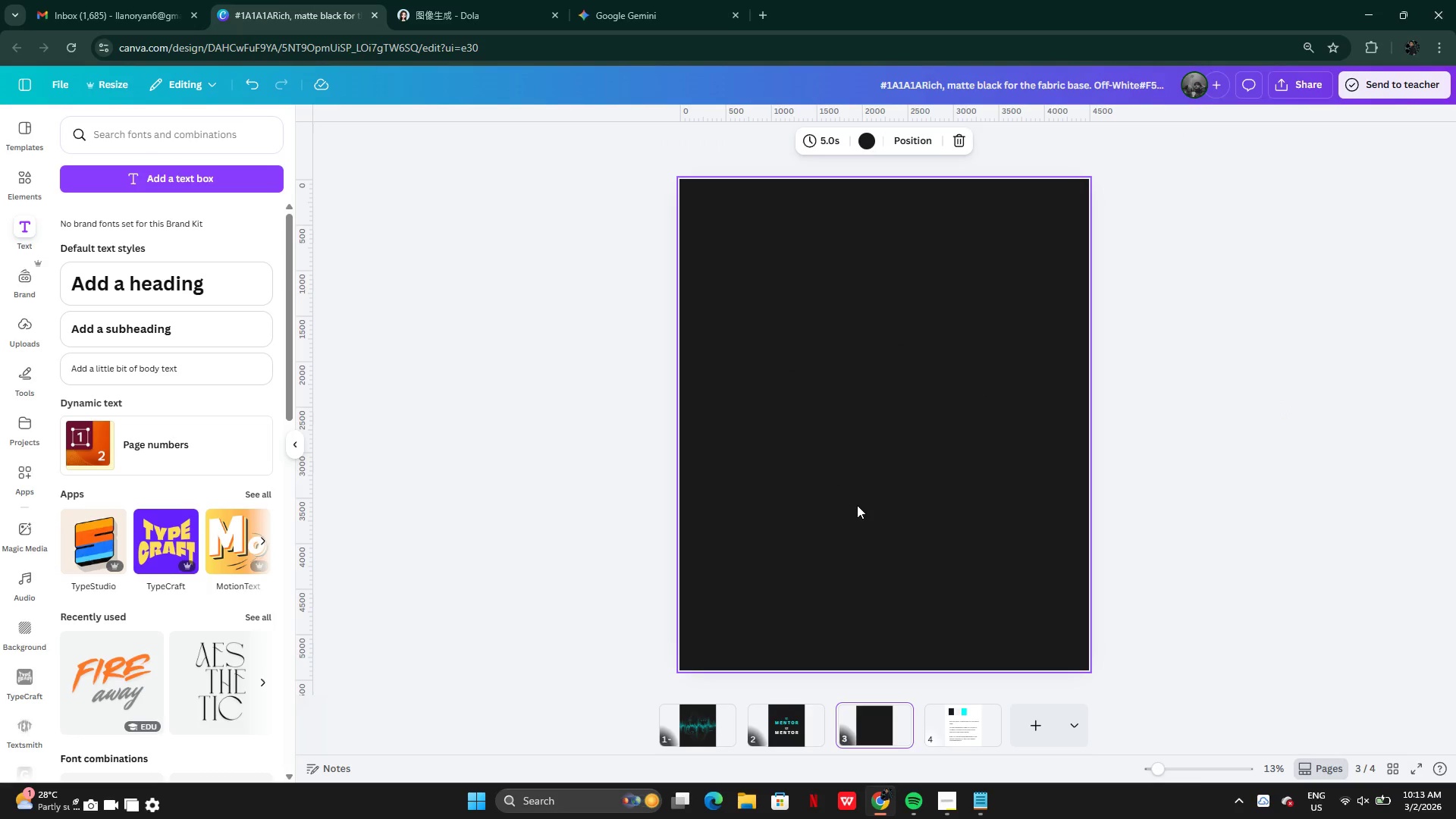 
key(Control+V)
 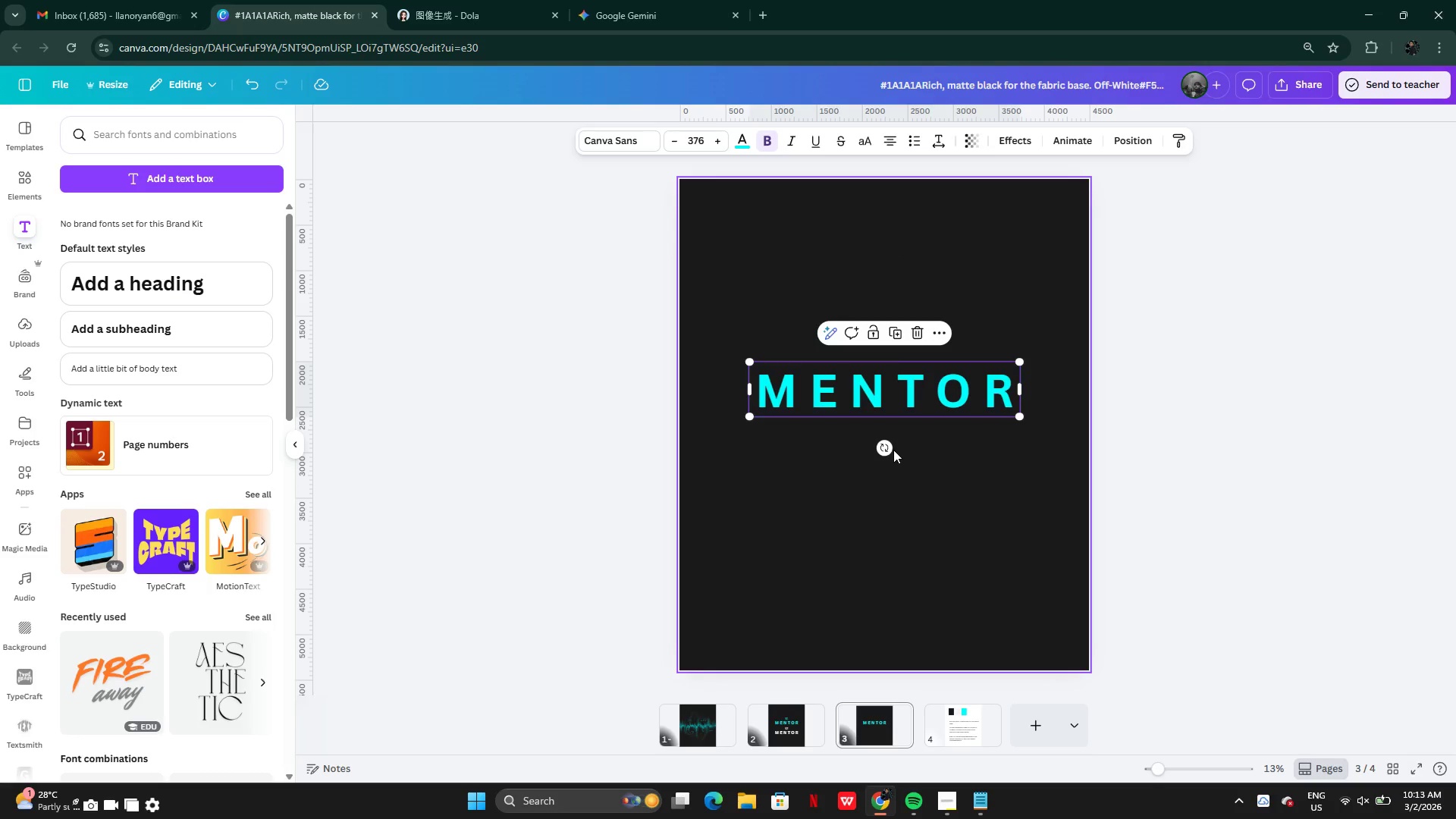 
wait(6.59)
 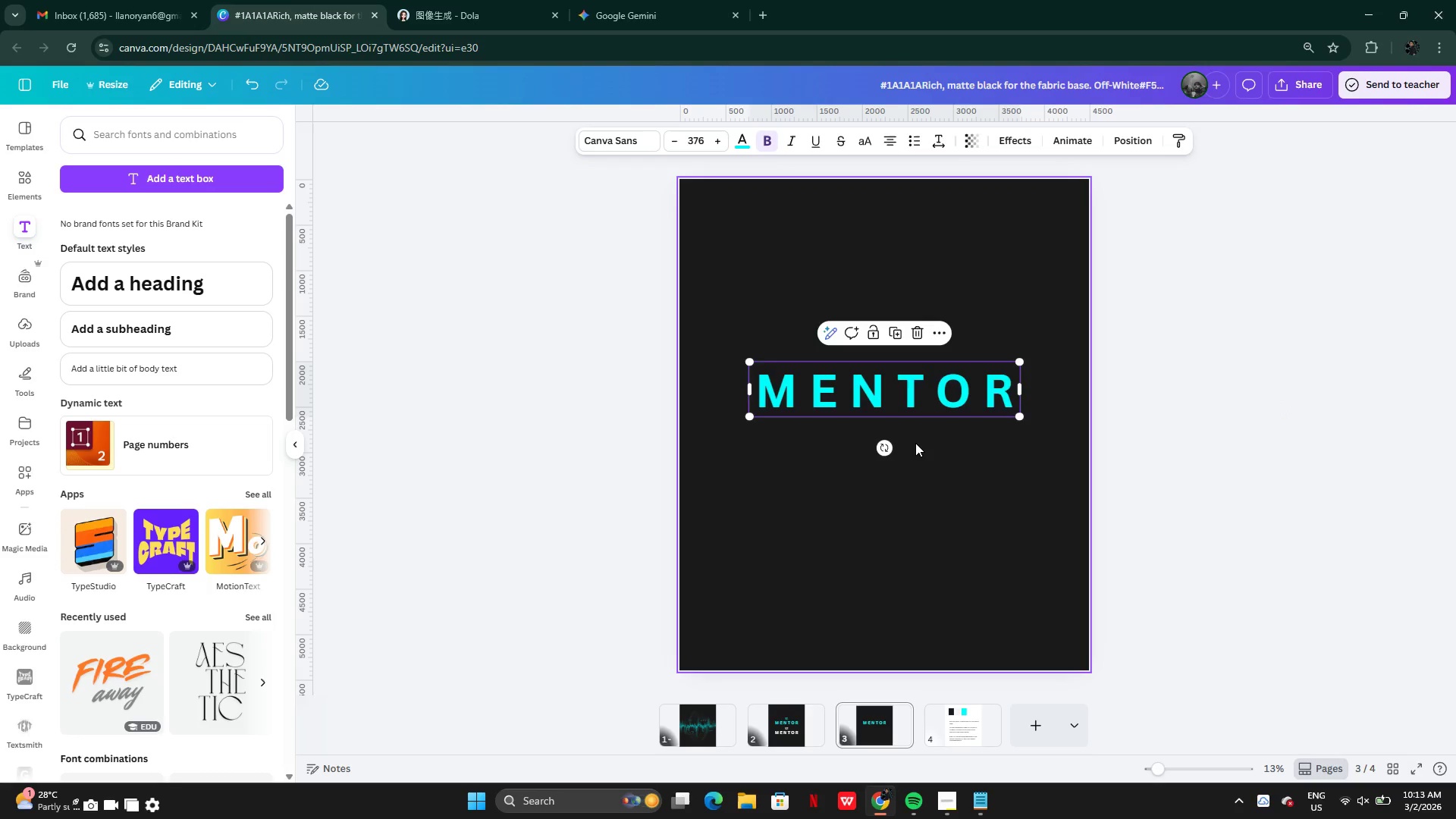 
left_click_drag(start_coordinate=[889, 452], to_coordinate=[830, 394])
 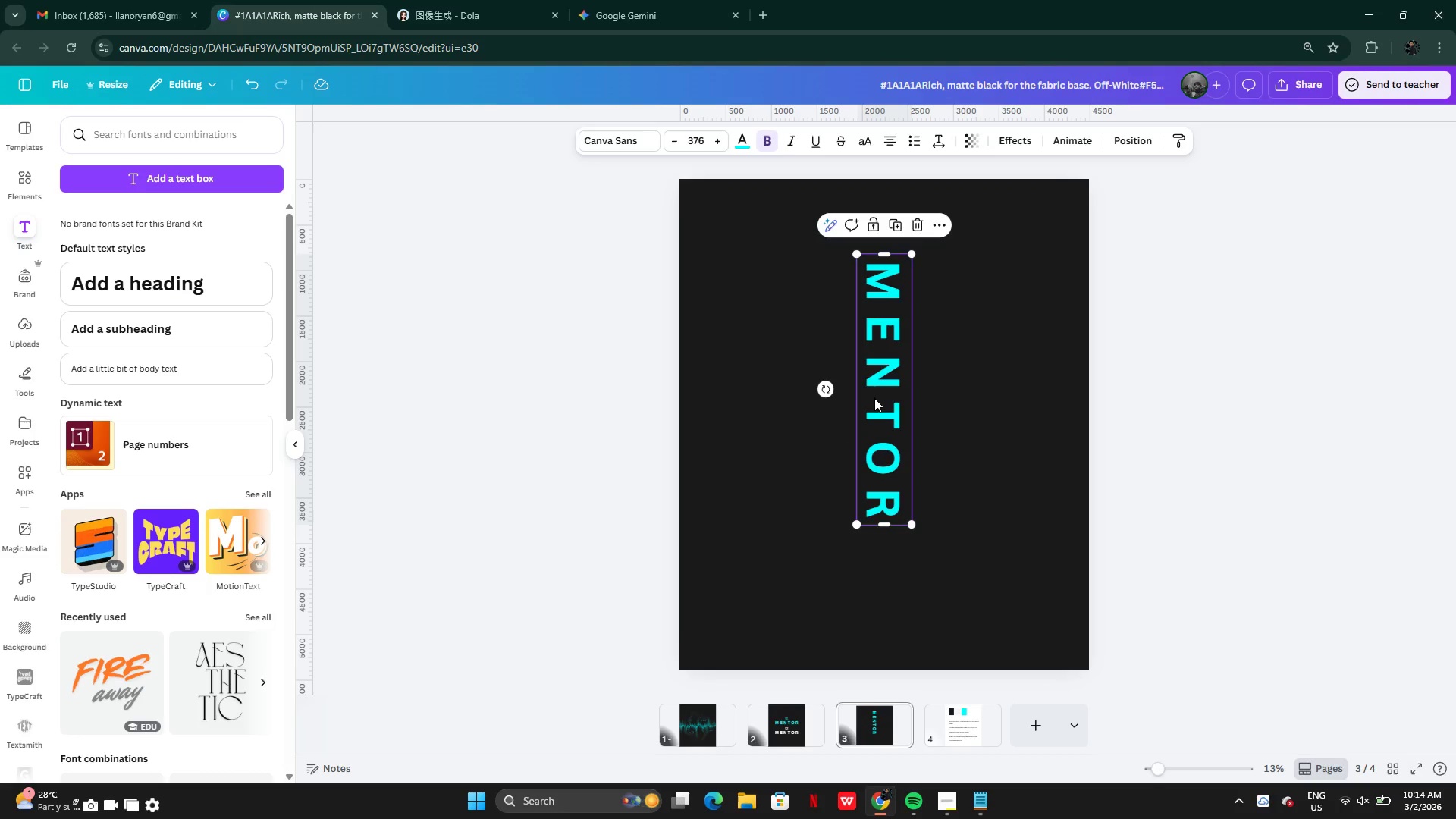 
left_click_drag(start_coordinate=[875, 398], to_coordinate=[901, 445])
 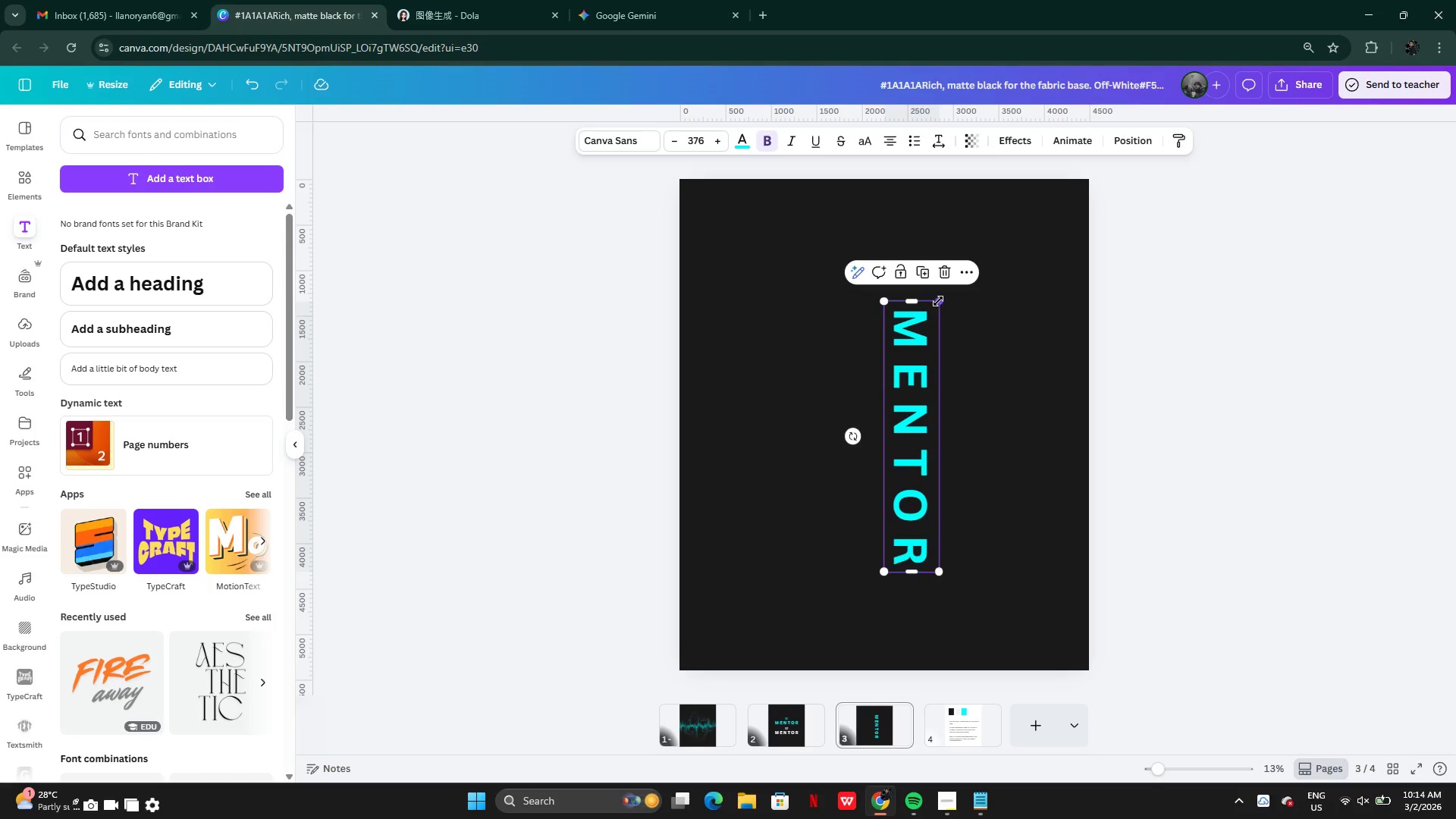 
left_click_drag(start_coordinate=[939, 300], to_coordinate=[993, 203])
 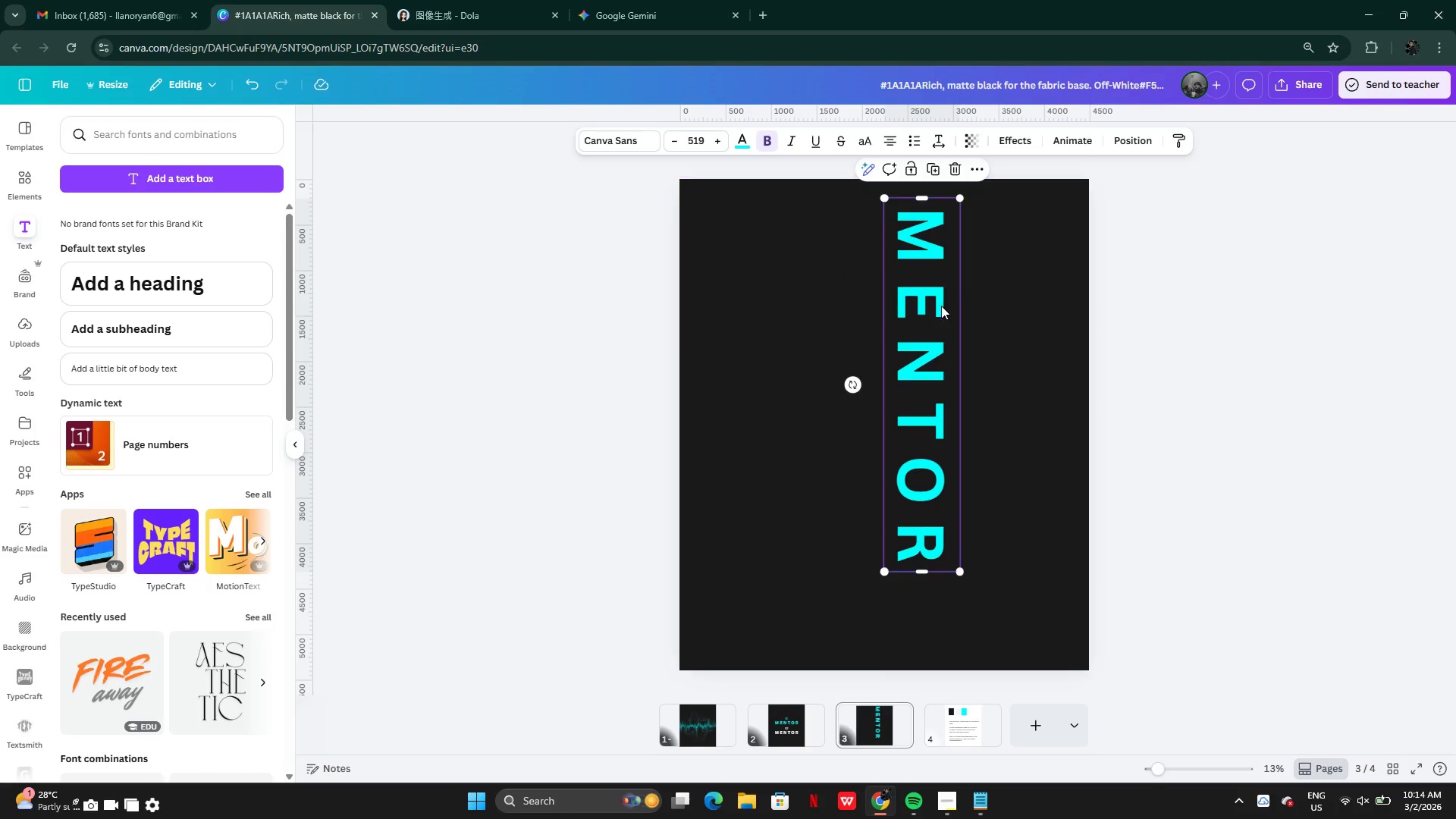 
left_click_drag(start_coordinate=[941, 306], to_coordinate=[941, 354])
 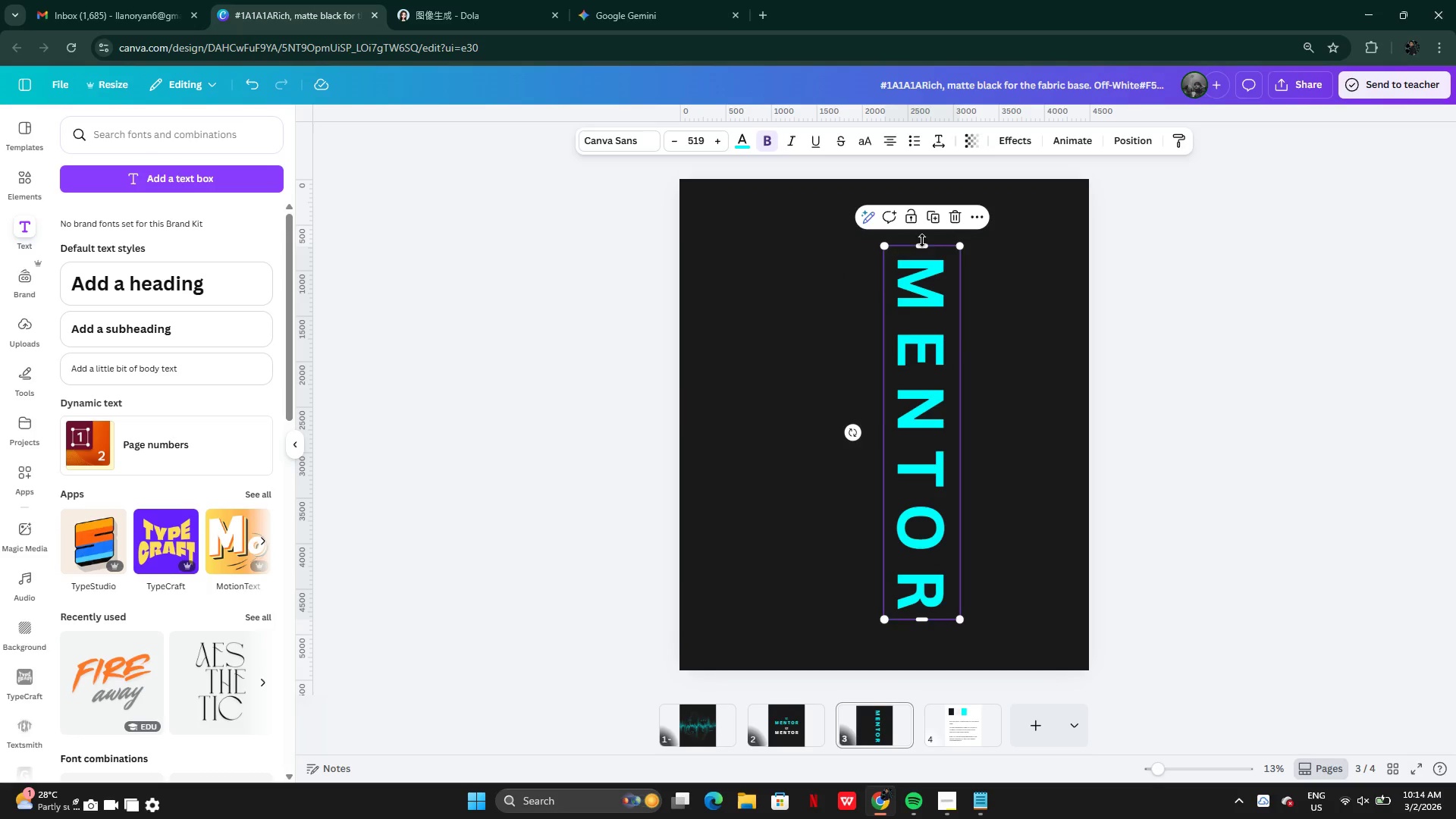 
left_click([933, 218])
 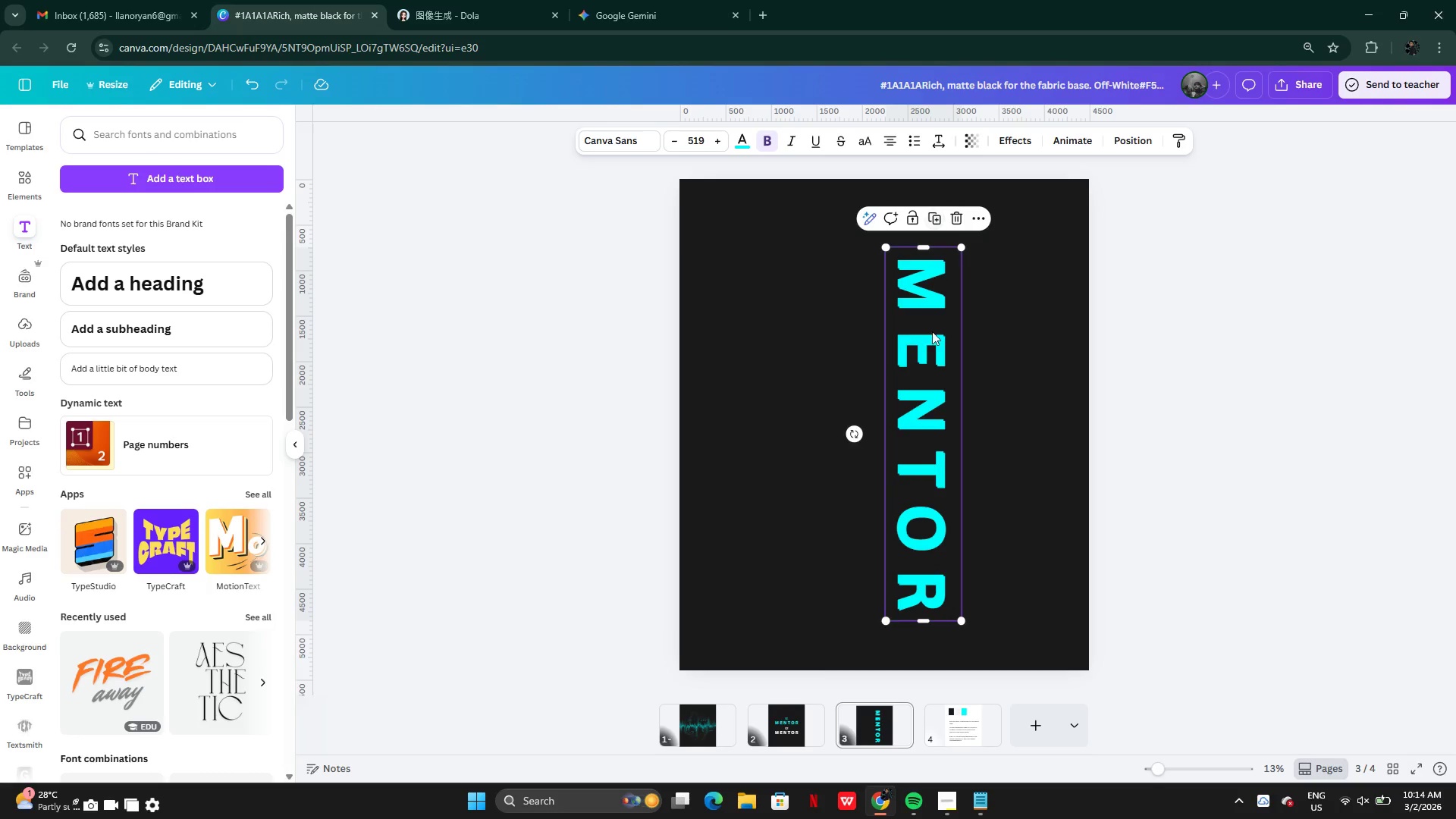 
left_click_drag(start_coordinate=[930, 337], to_coordinate=[835, 338])
 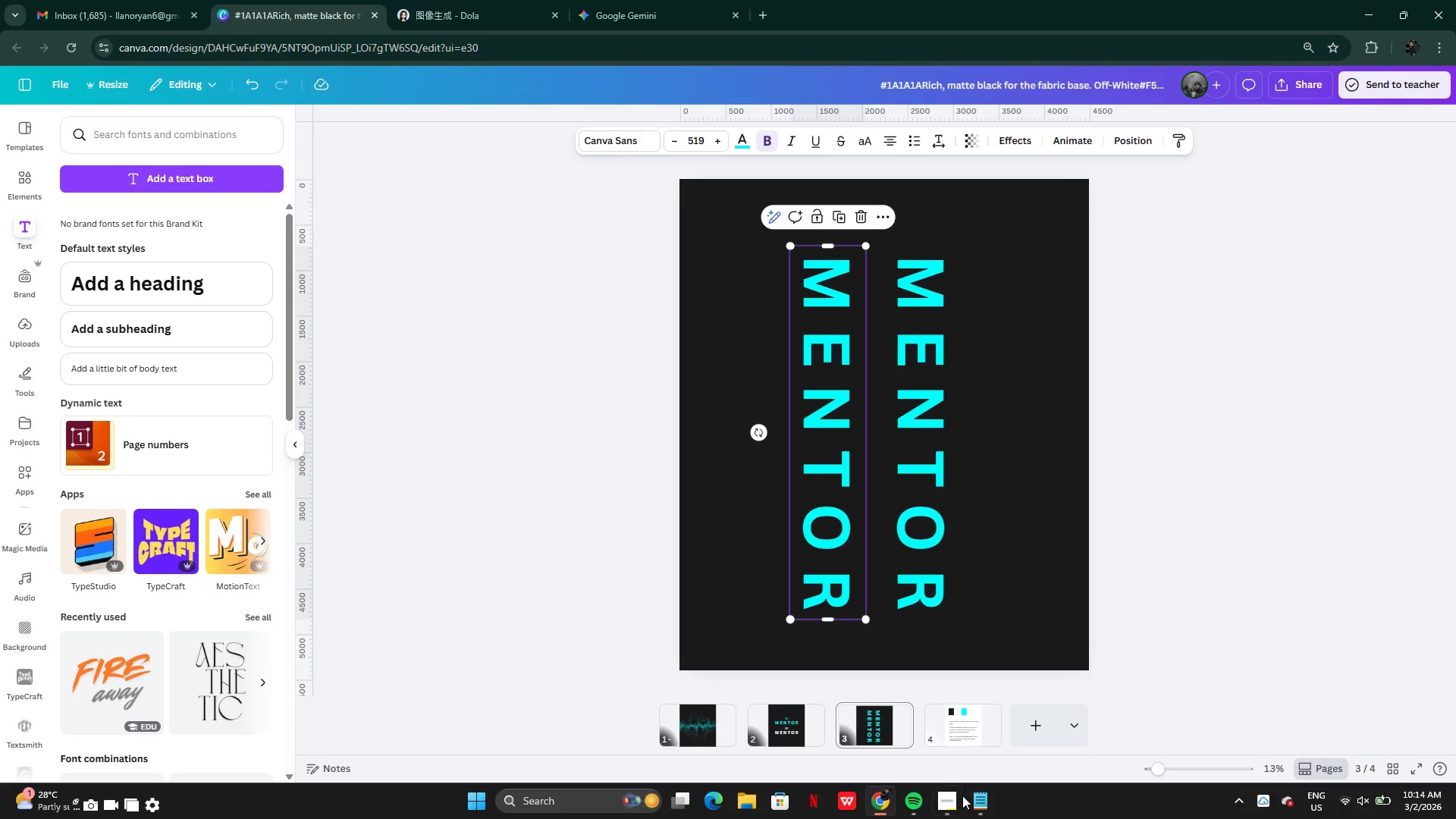 
left_click([988, 799])
 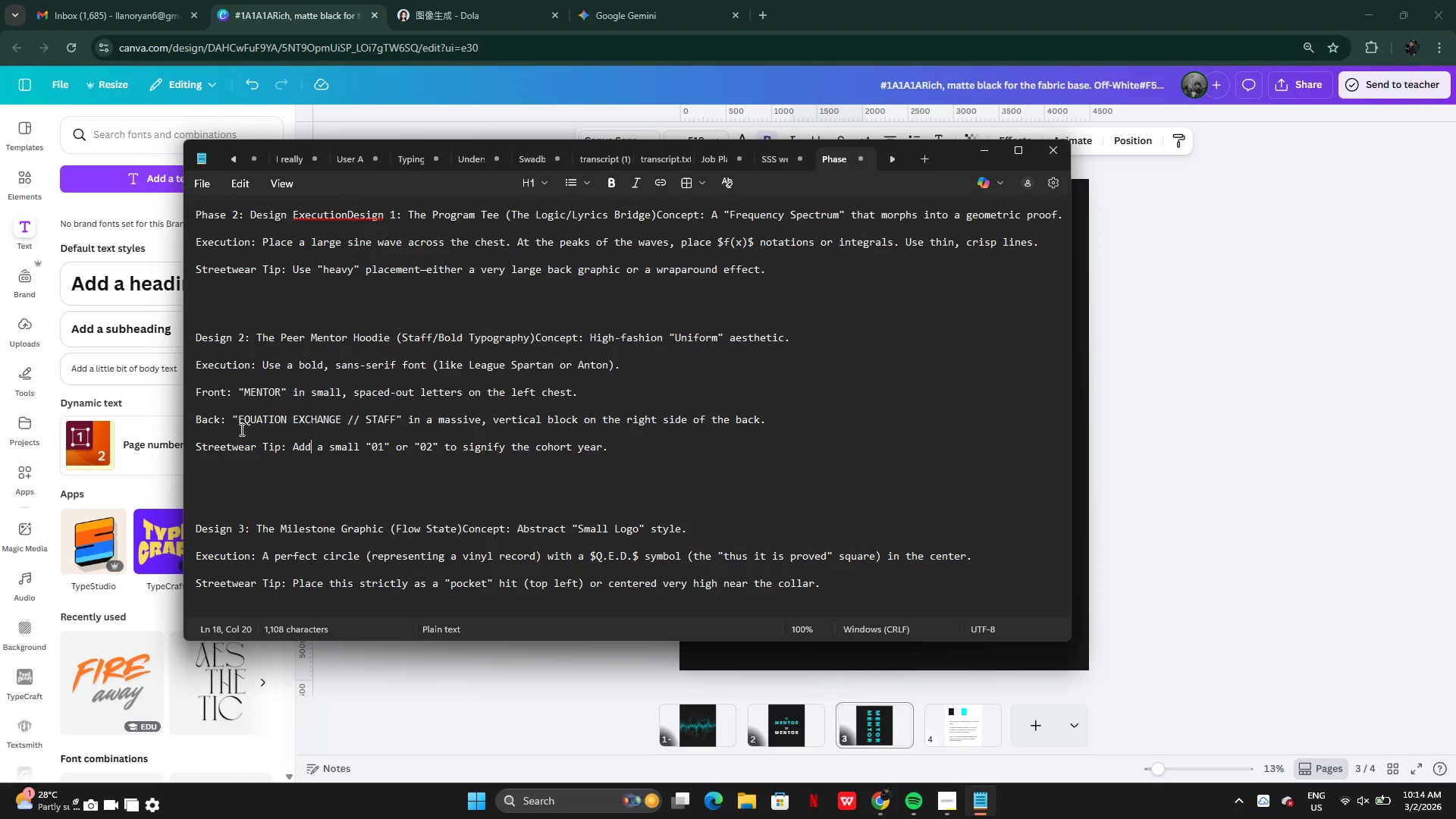 
left_click_drag(start_coordinate=[237, 424], to_coordinate=[397, 423])
 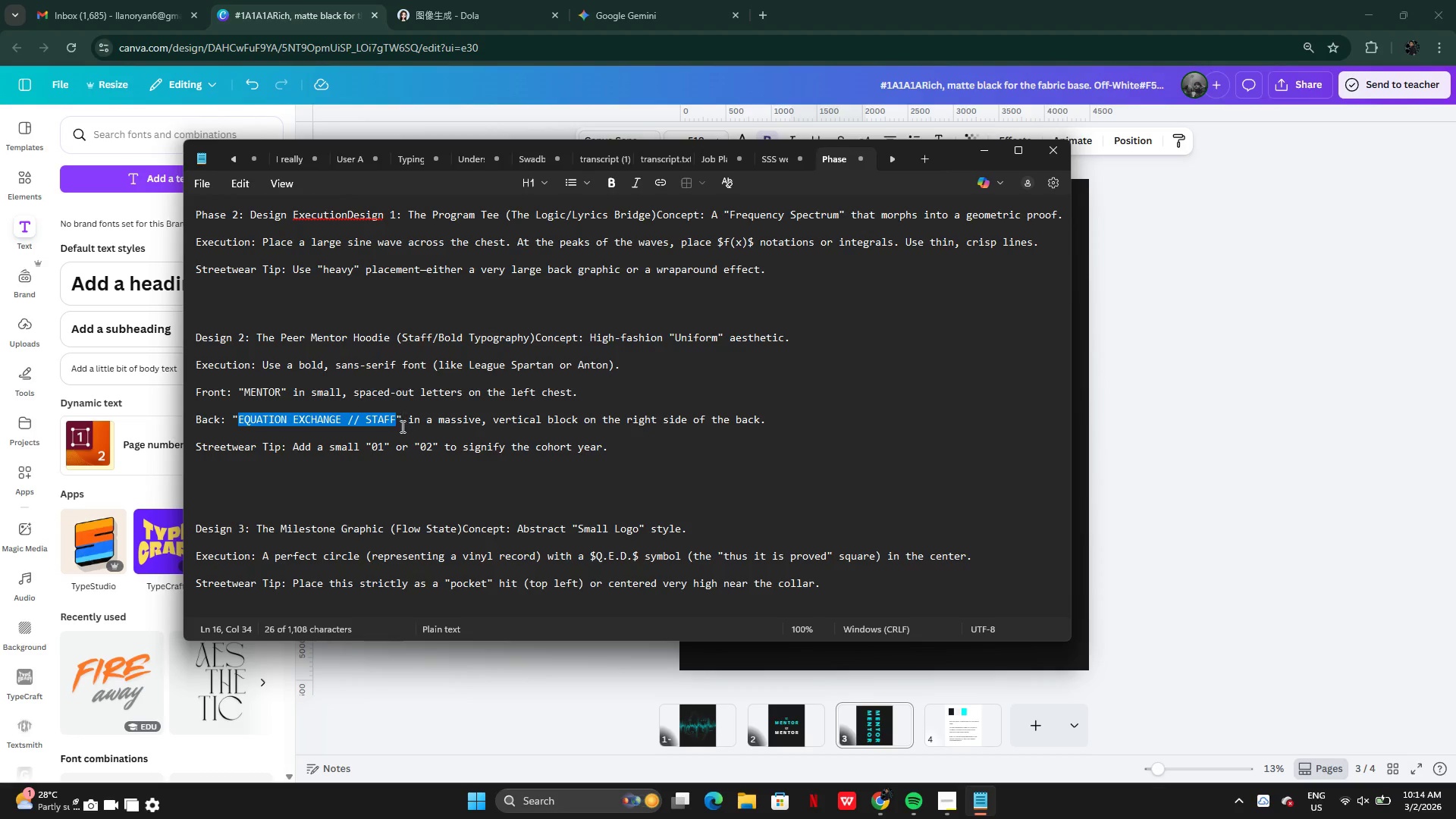 
key(Control+C)
 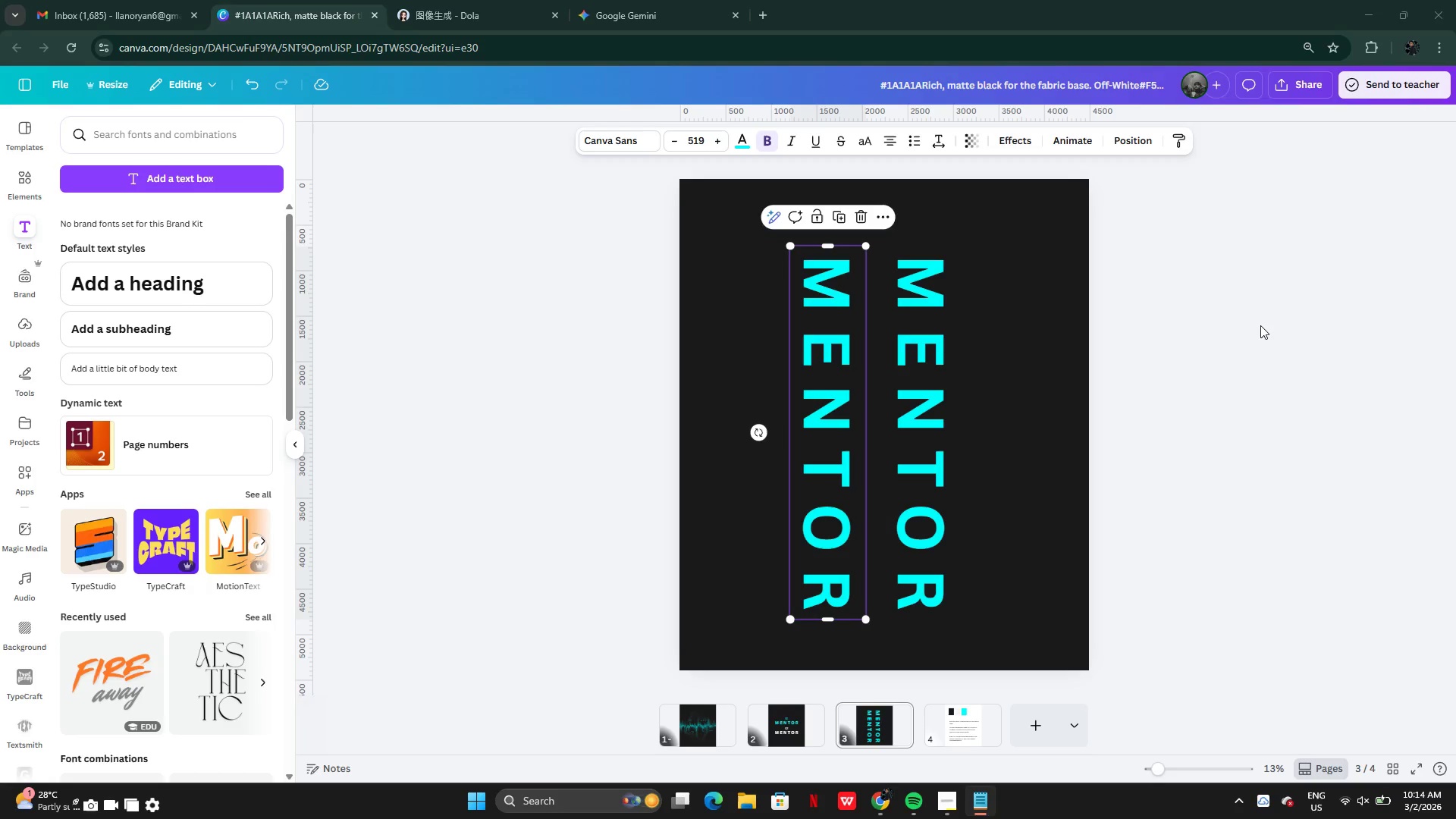 
left_click([1260, 325])
 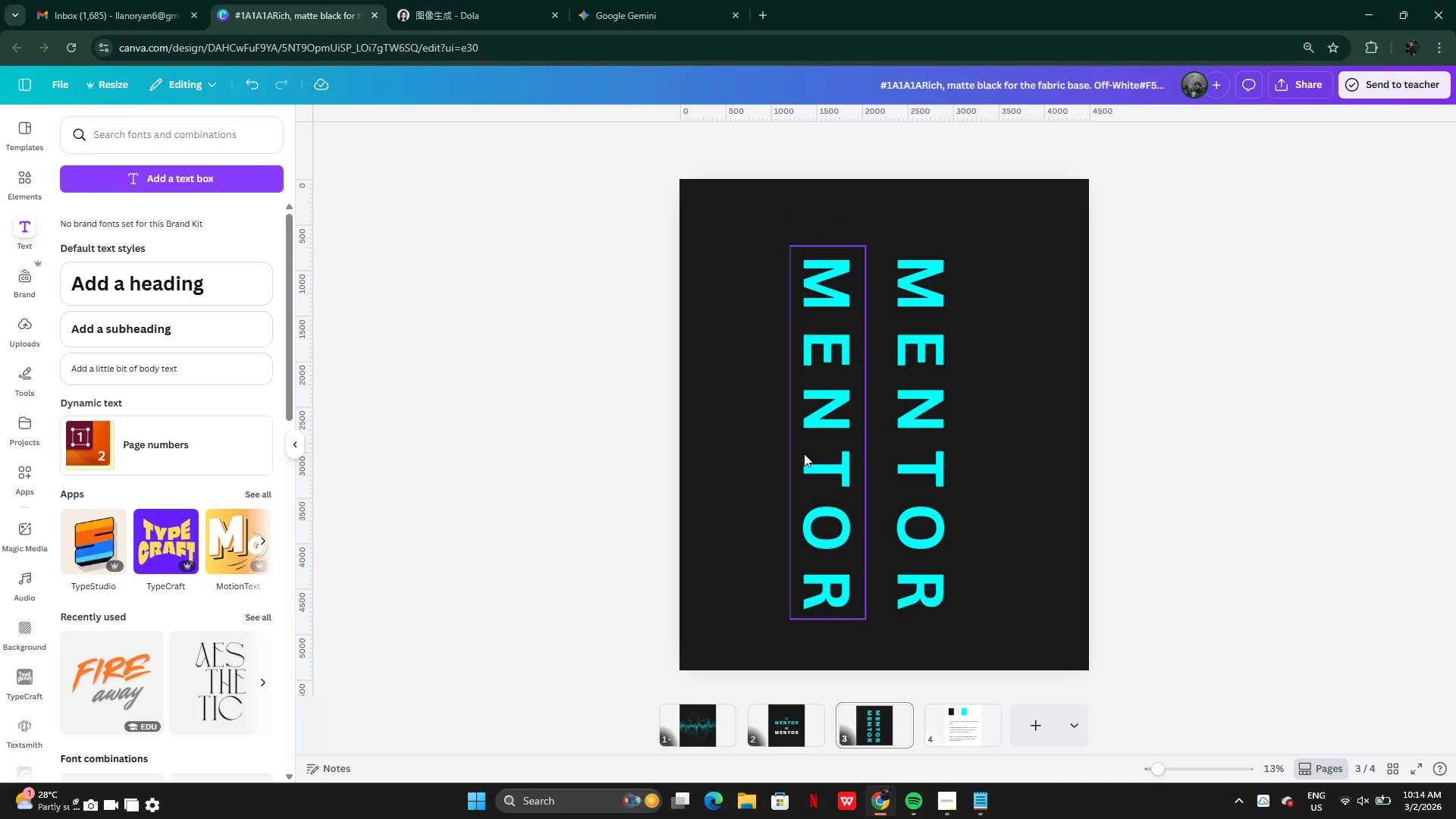 
double_click([804, 453])
 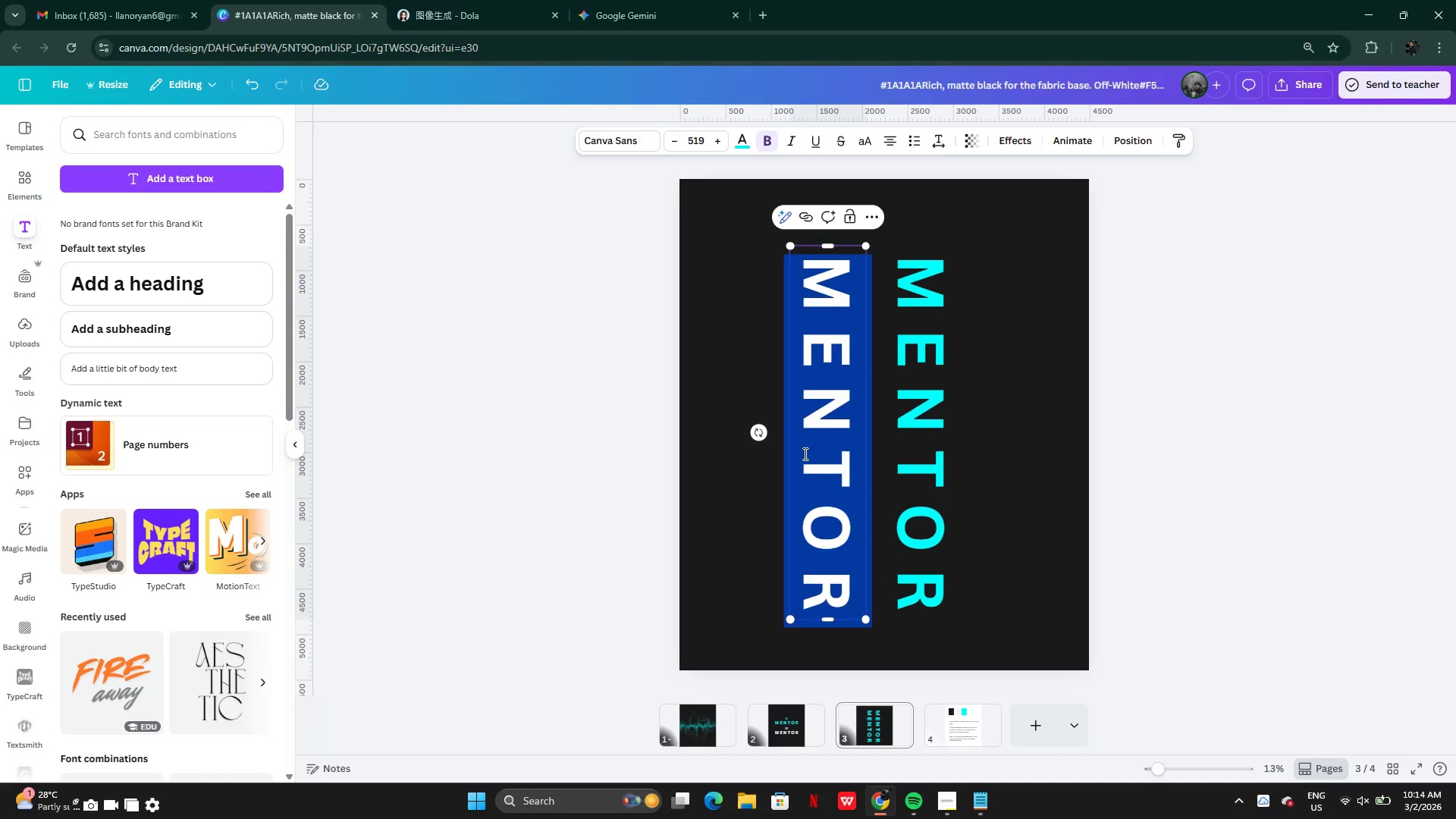 
key(Control+V)
 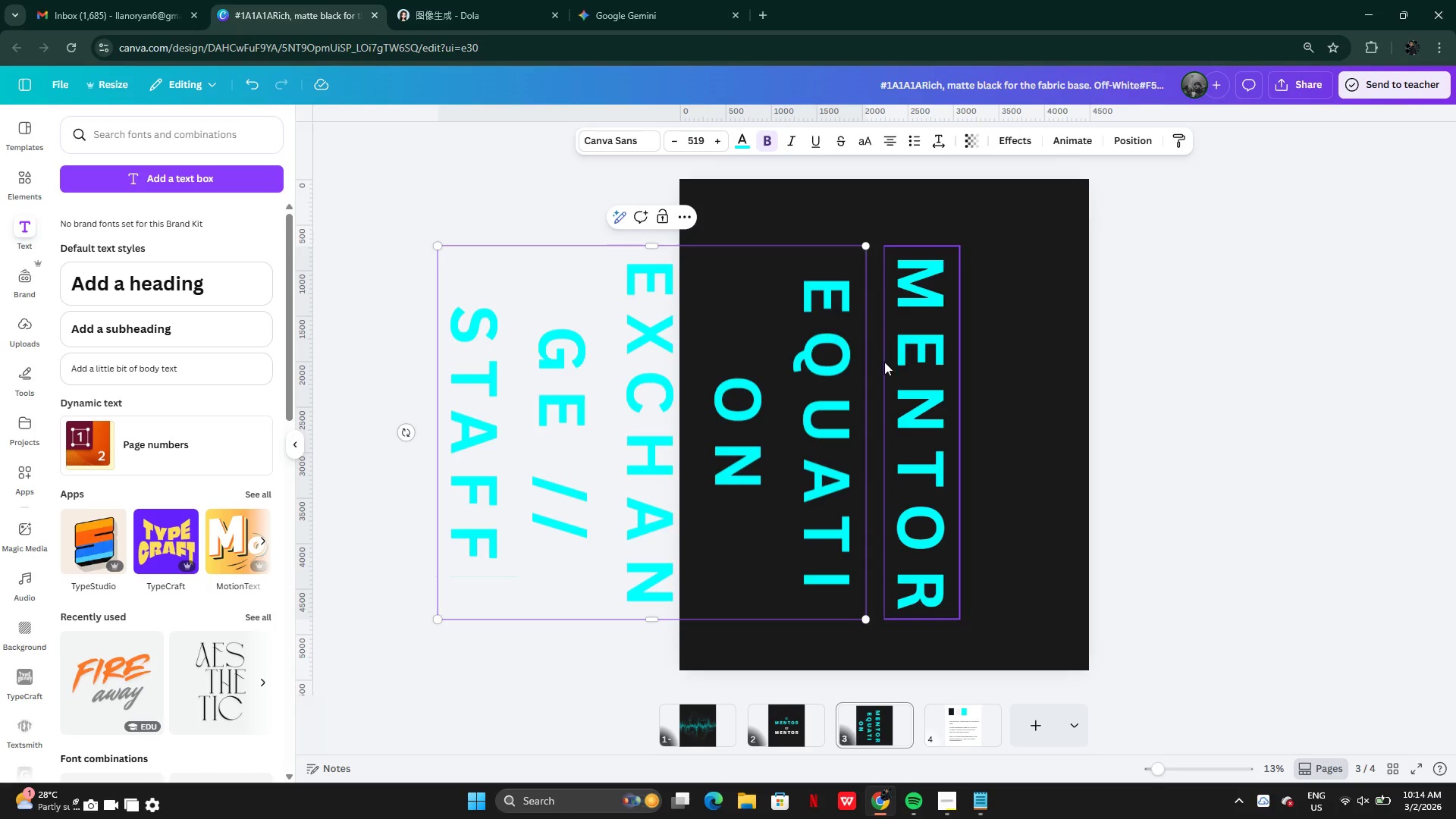 
left_click_drag(start_coordinate=[781, 378], to_coordinate=[931, 383])
 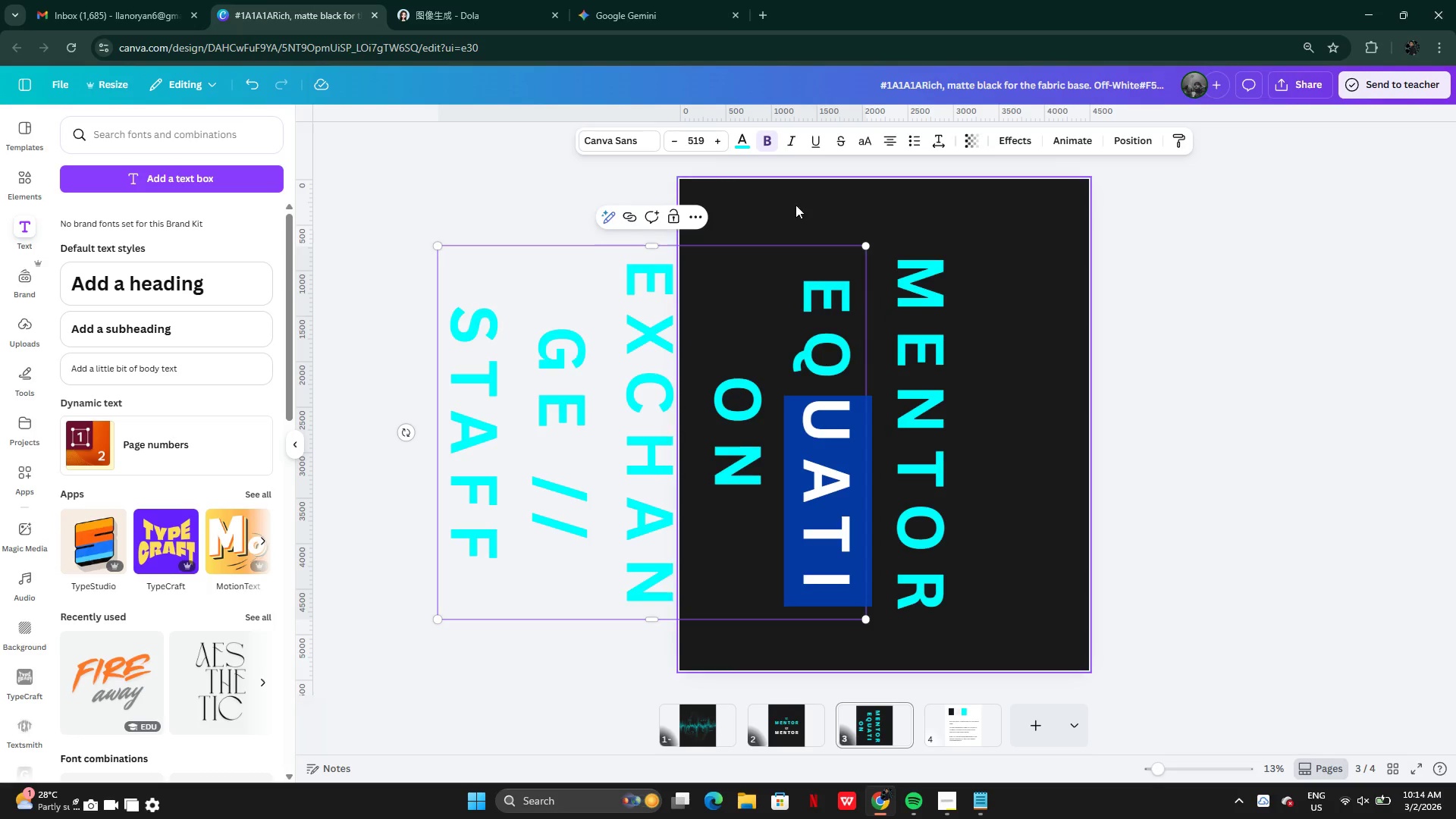 
left_click([802, 204])
 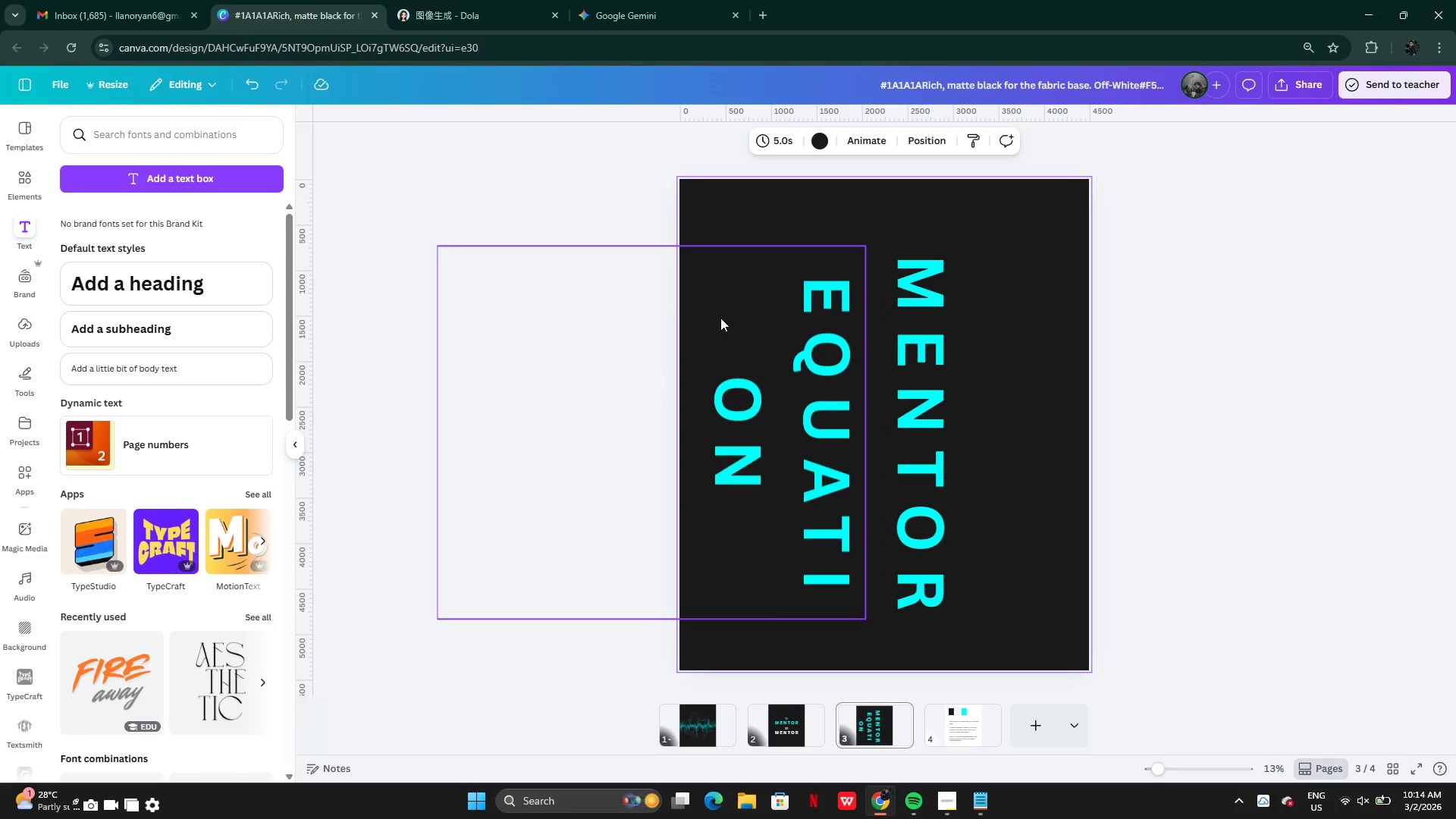 
left_click([725, 322])
 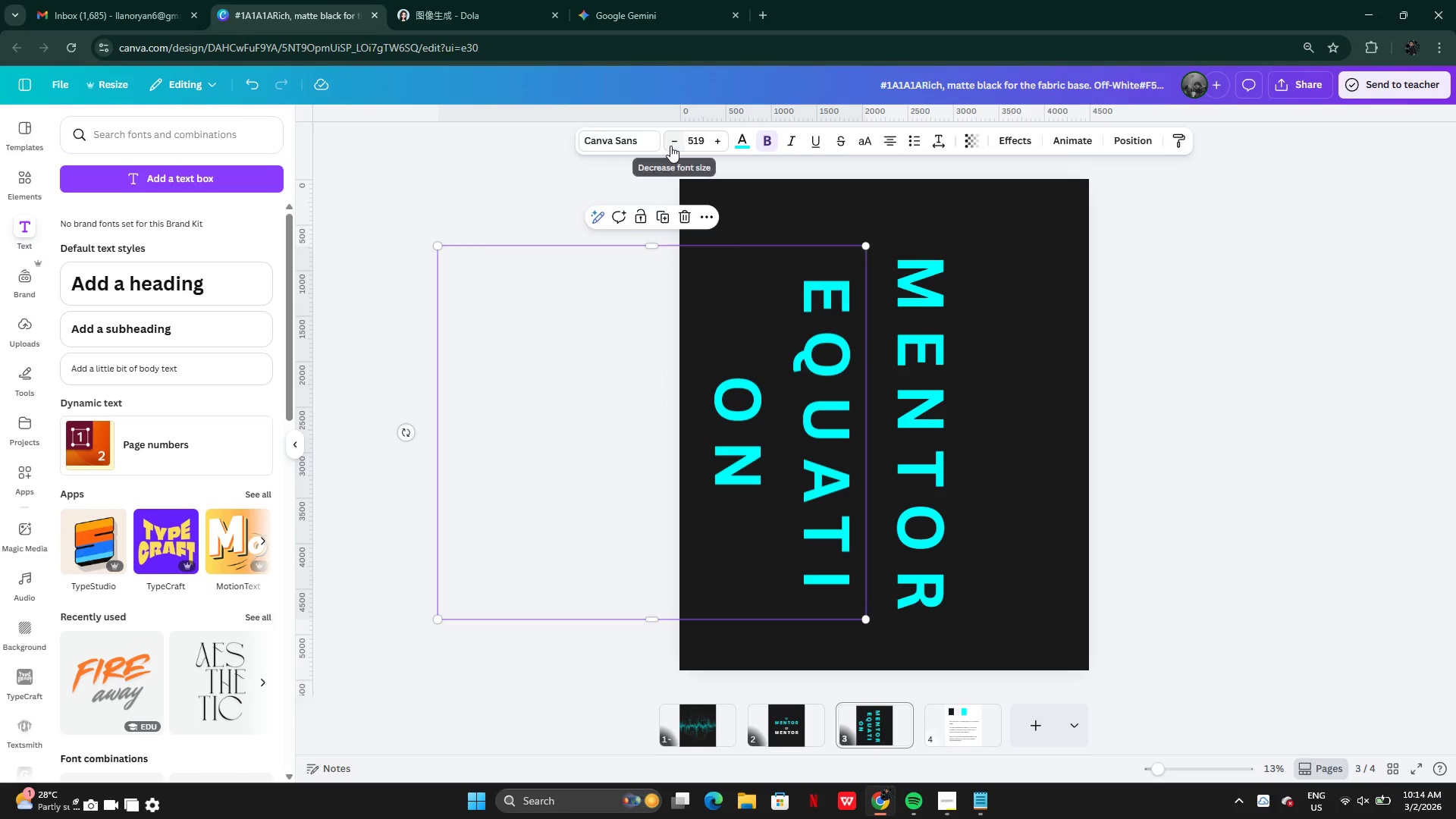 
double_click([670, 144])
 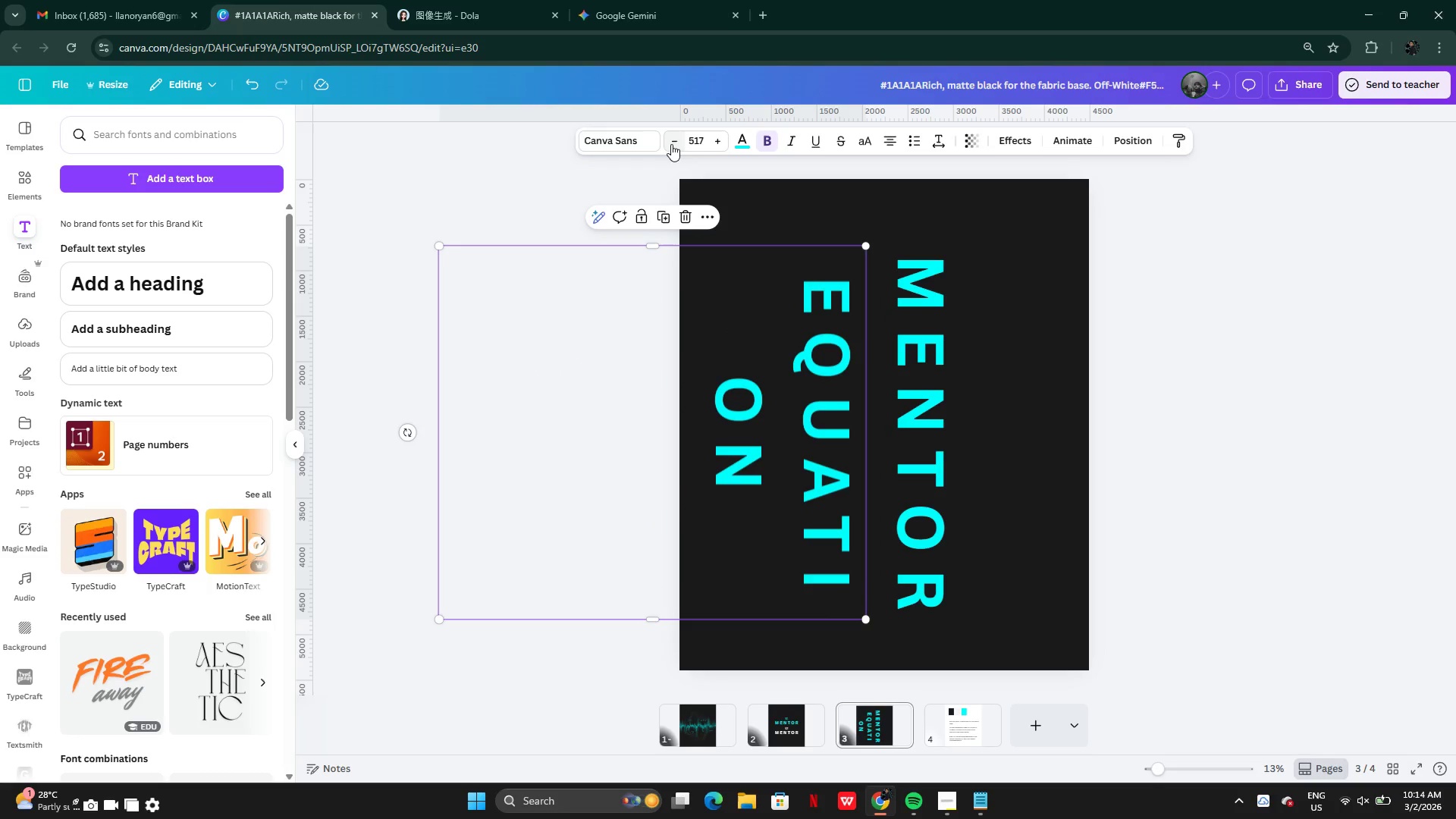 
triple_click([671, 144])
 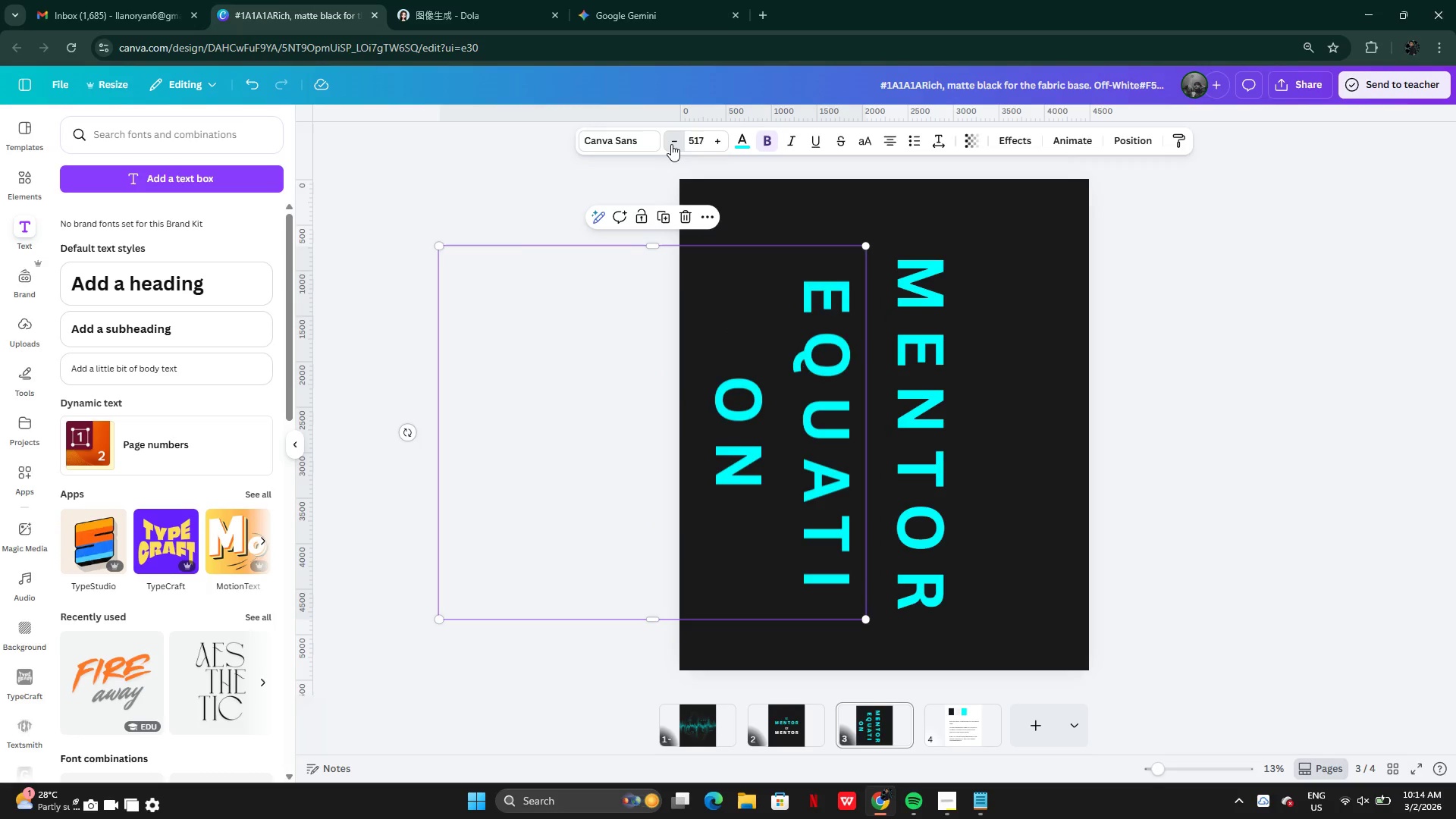 
left_click_drag(start_coordinate=[671, 144], to_coordinate=[676, 144])
 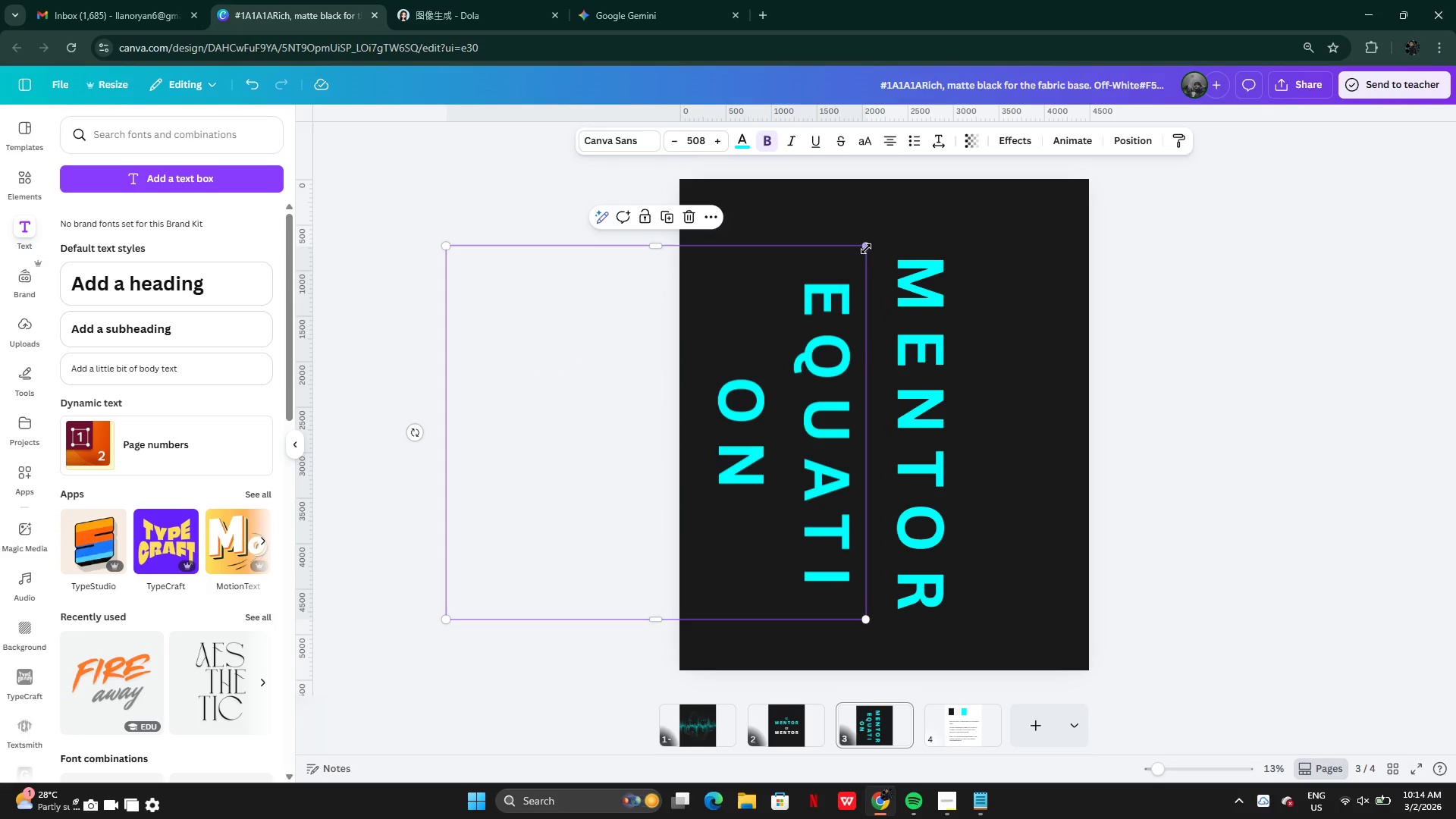 
left_click_drag(start_coordinate=[861, 245], to_coordinate=[733, 347])
 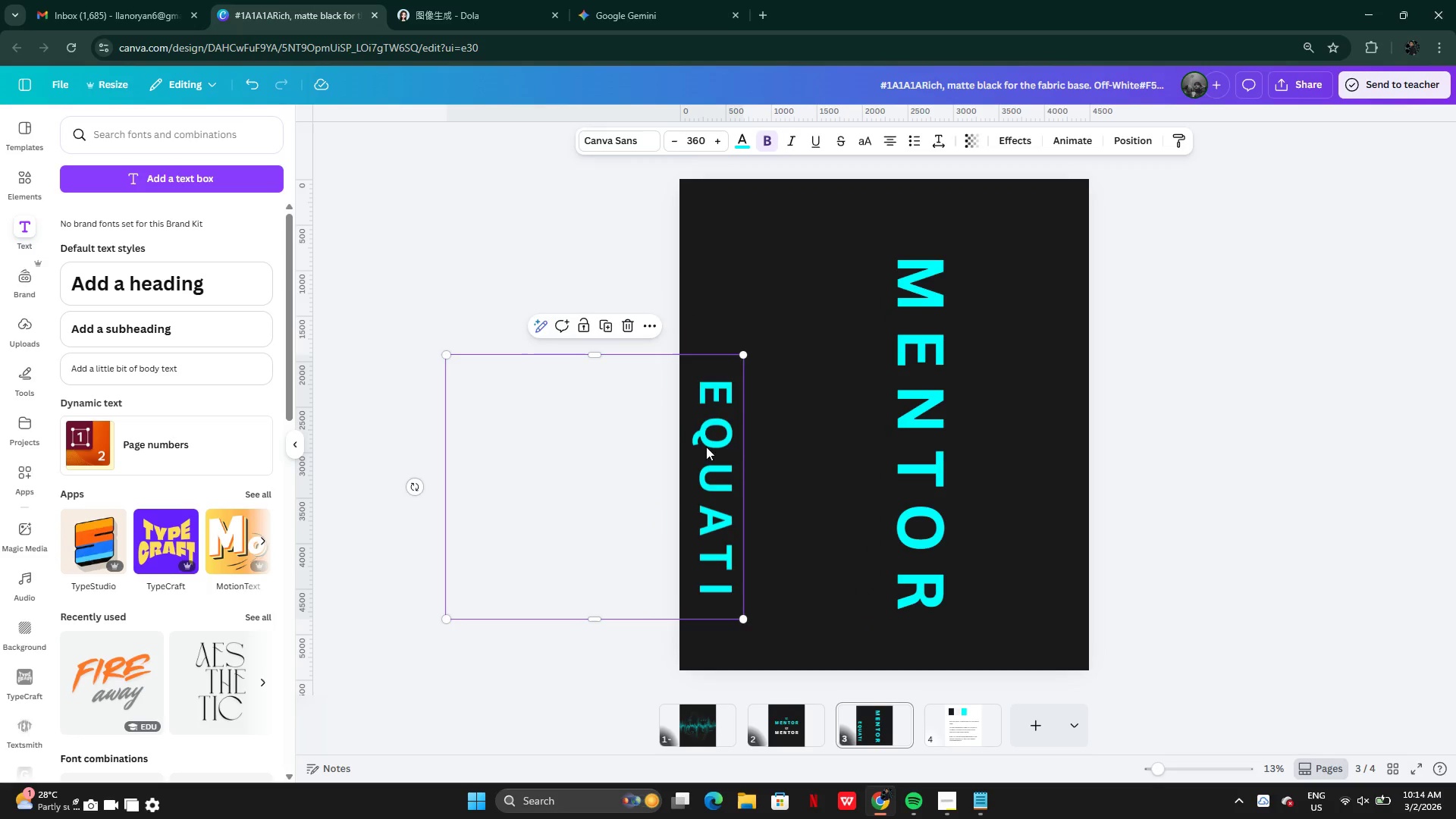 
left_click_drag(start_coordinate=[706, 450], to_coordinate=[1020, 404])
 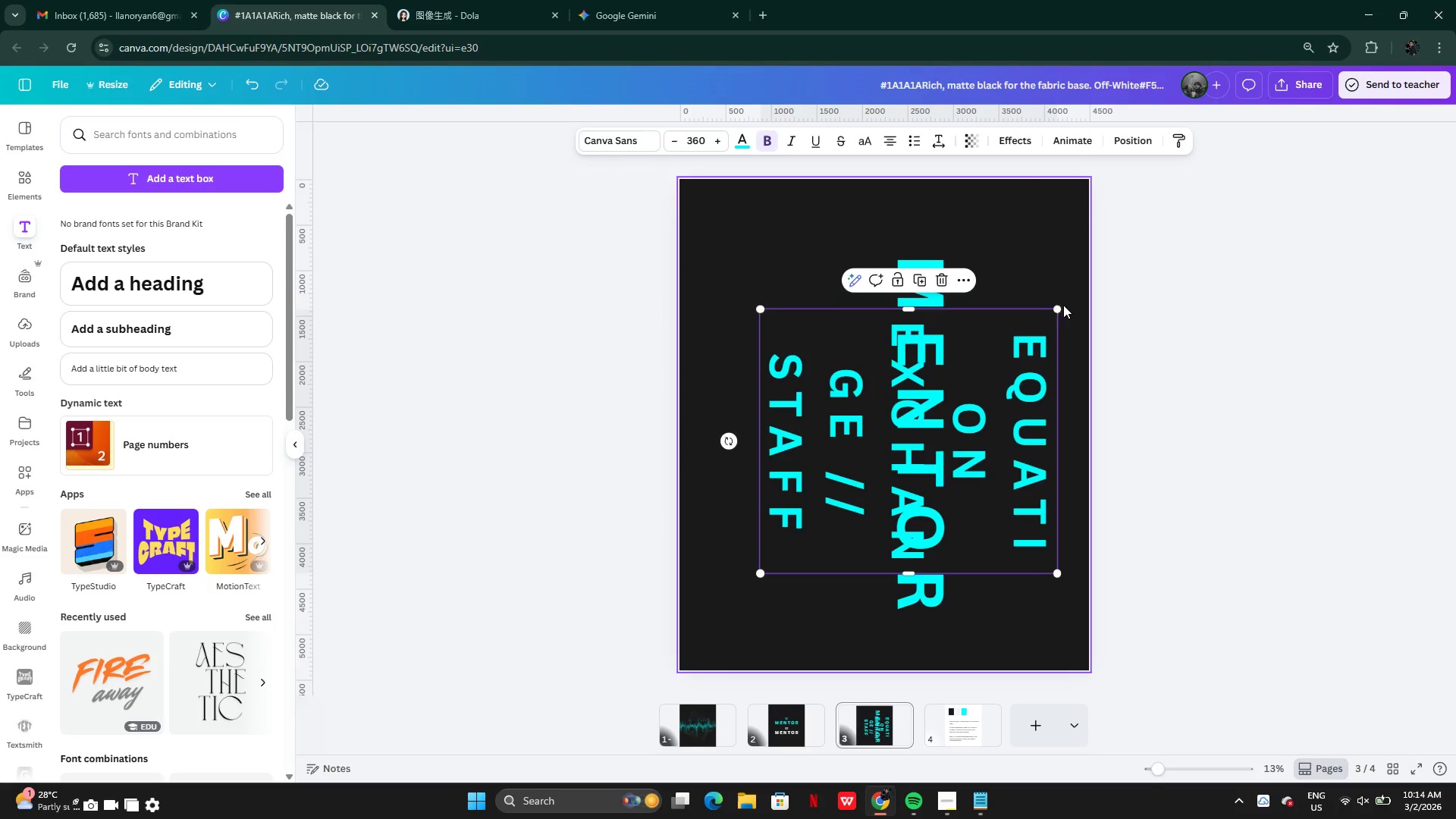 
left_click_drag(start_coordinate=[1056, 308], to_coordinate=[846, 382])
 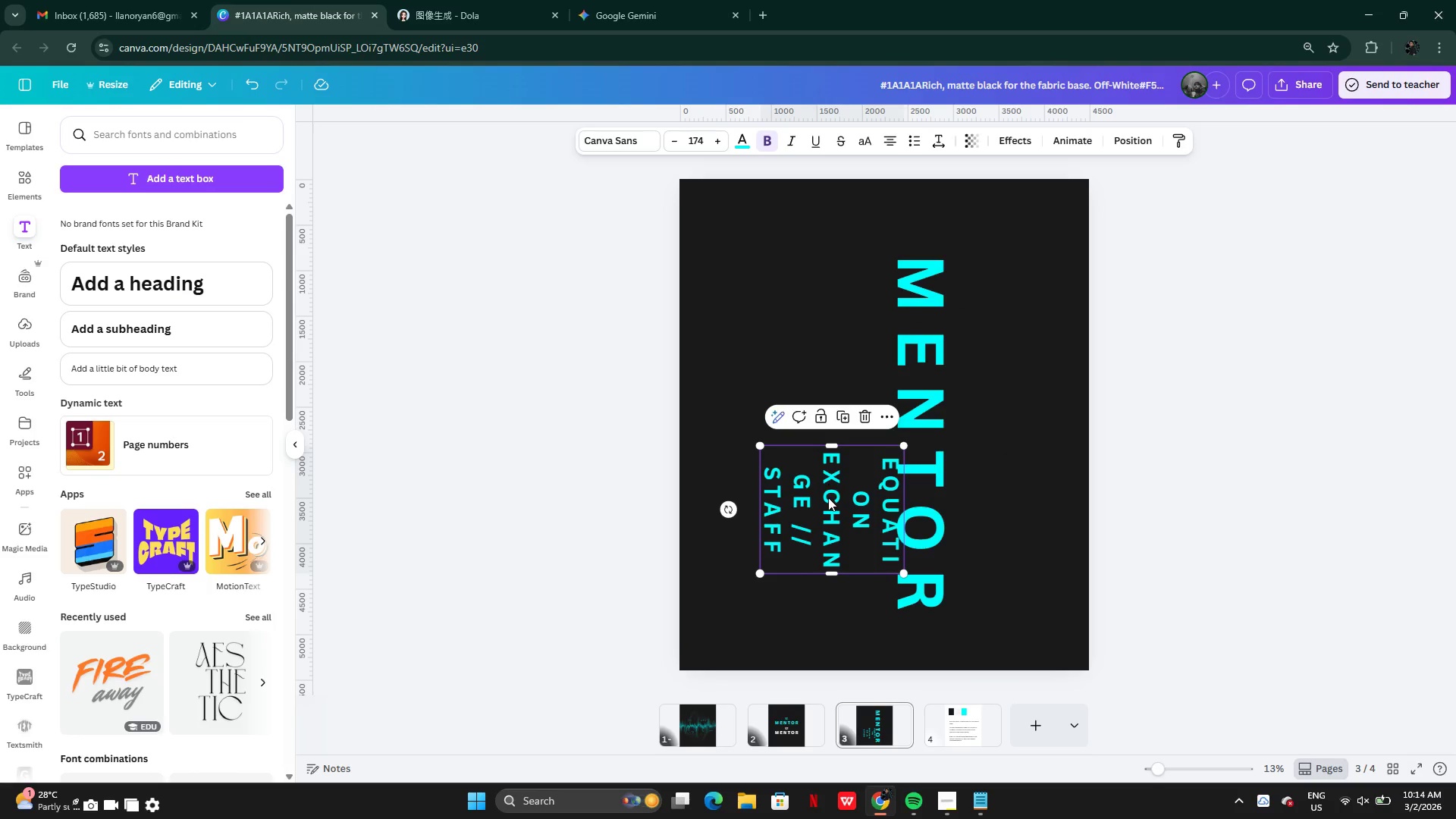 
left_click_drag(start_coordinate=[828, 498], to_coordinate=[833, 327])
 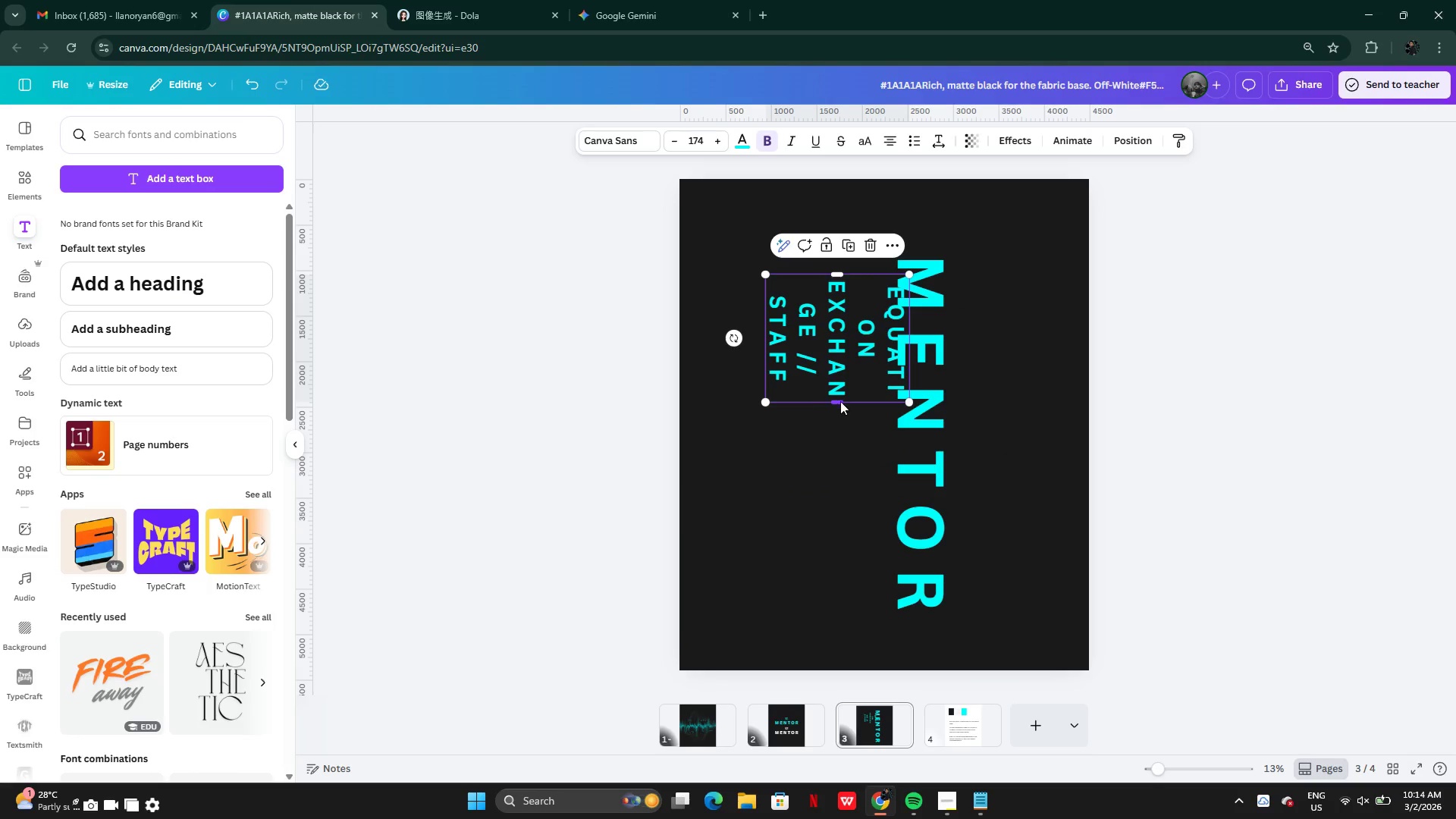 
left_click_drag(start_coordinate=[839, 400], to_coordinate=[808, 441])
 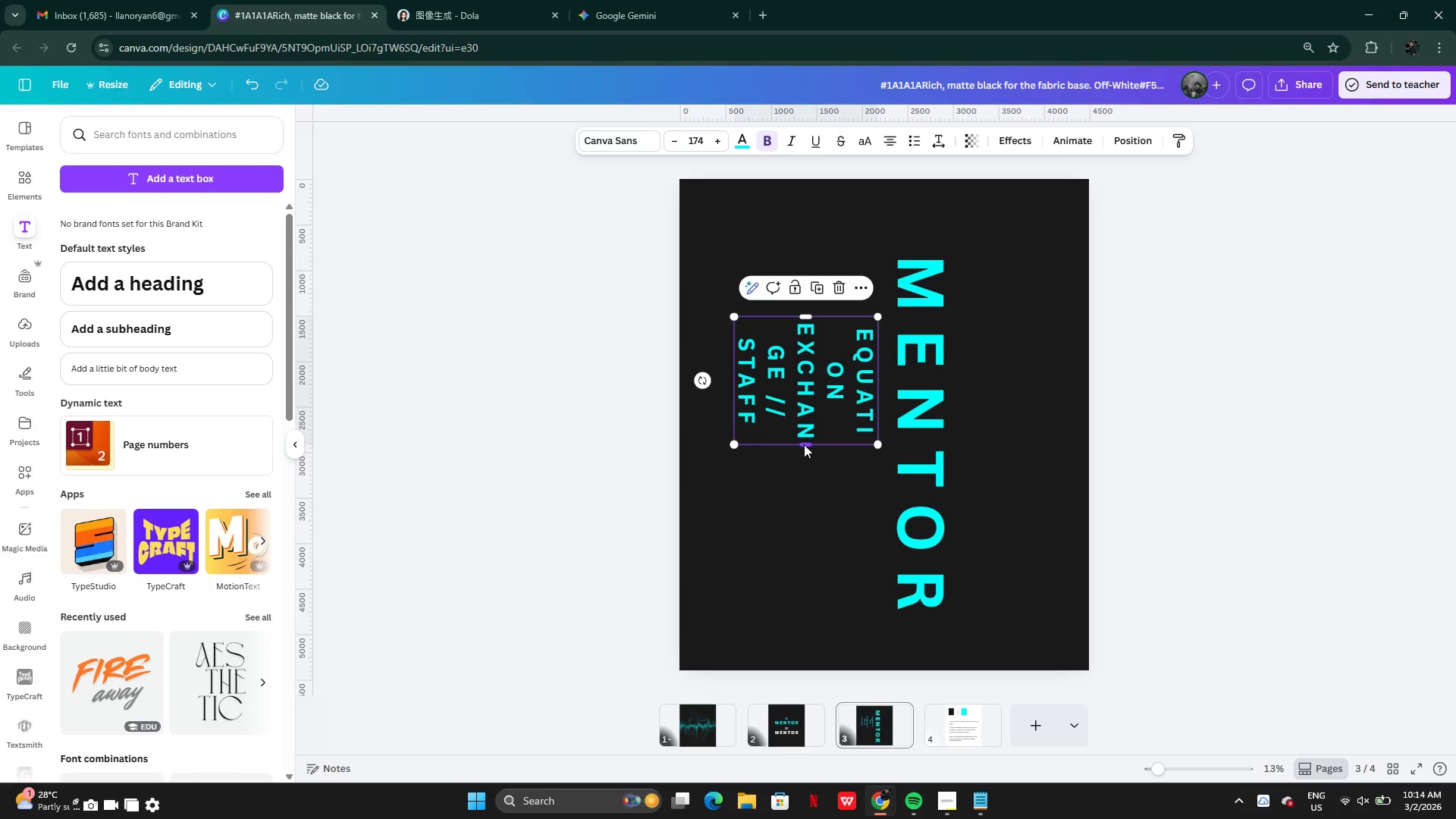 
left_click_drag(start_coordinate=[804, 444], to_coordinate=[810, 480])
 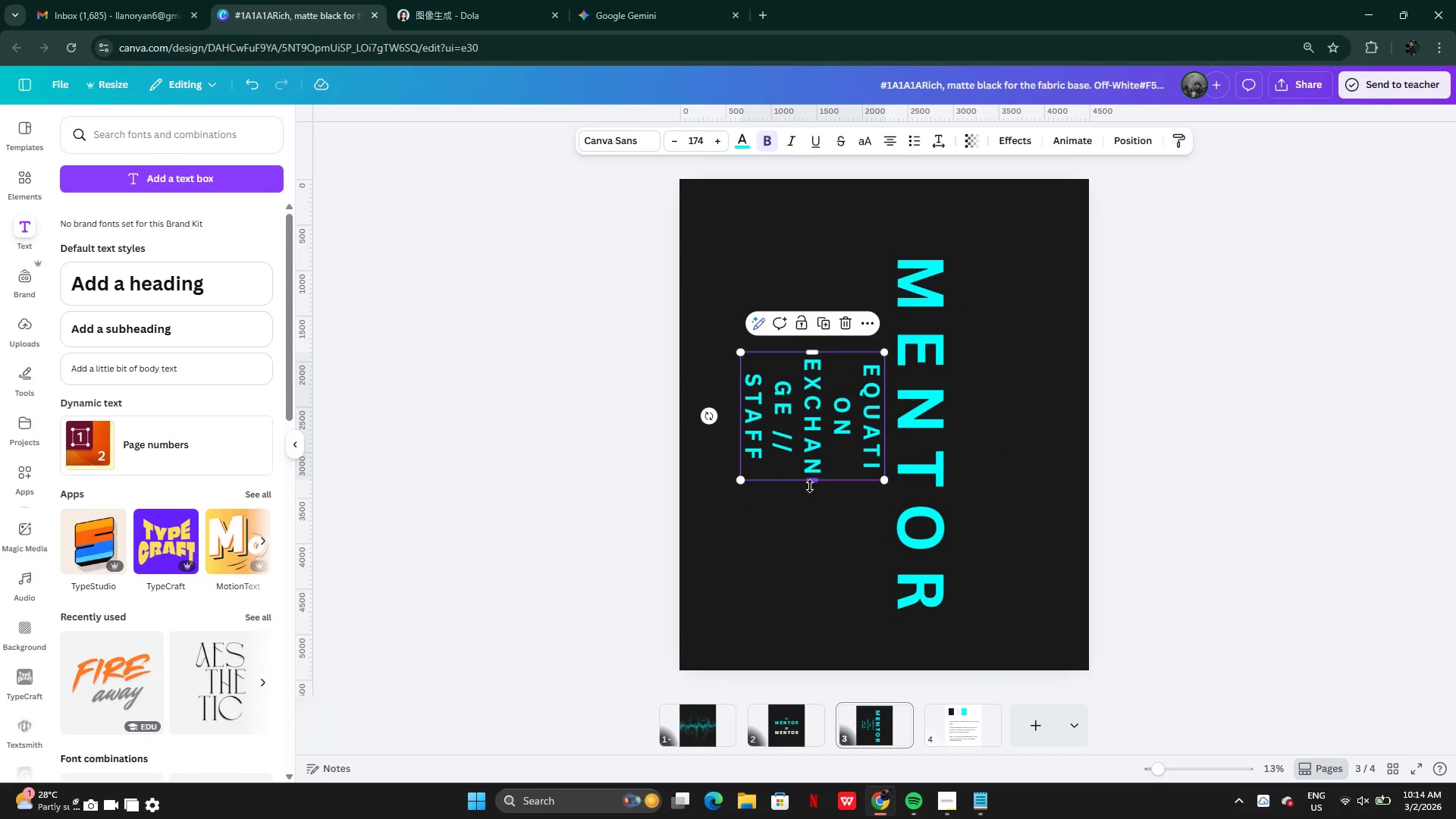 
left_click_drag(start_coordinate=[811, 485], to_coordinate=[822, 673])
 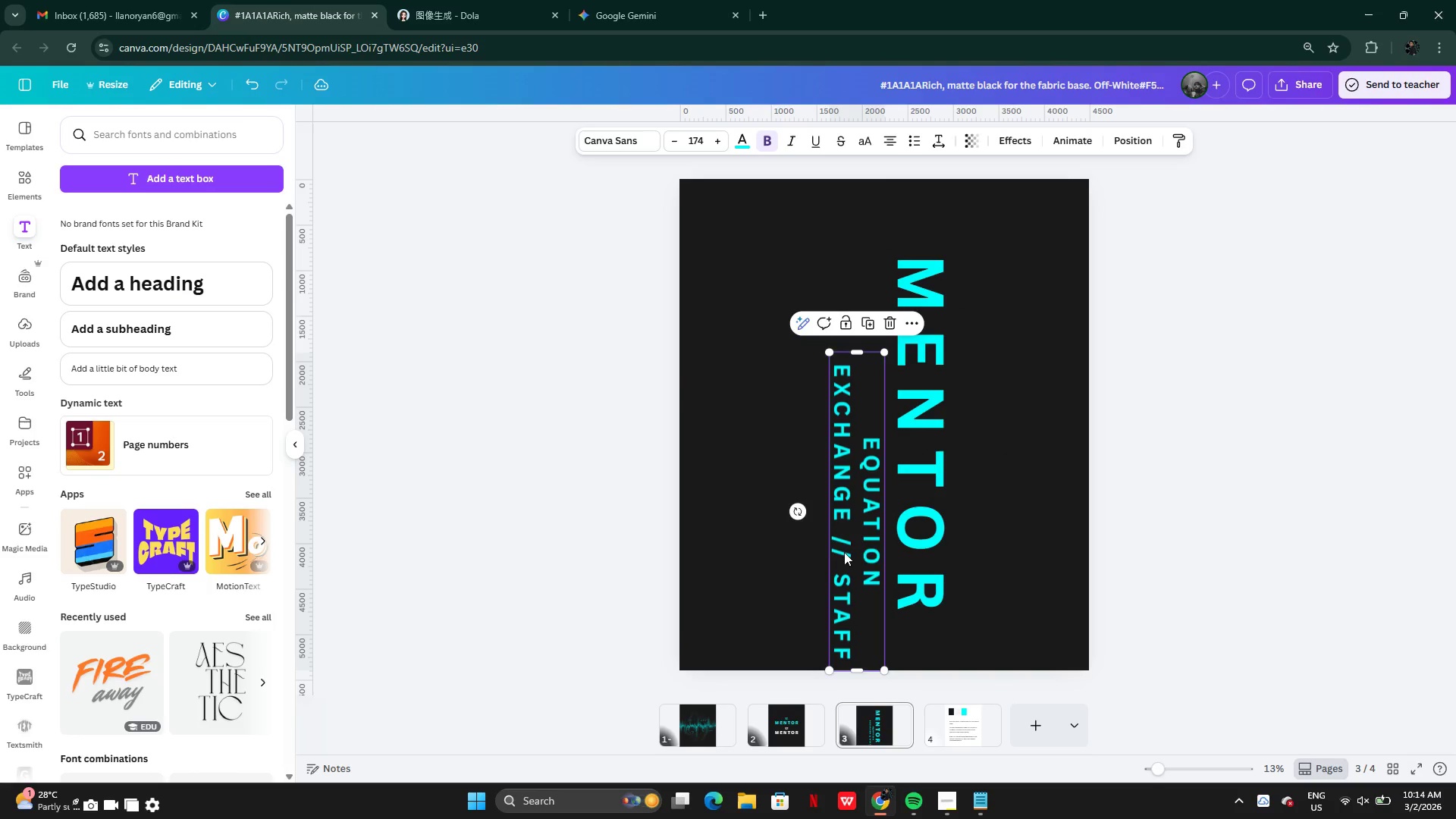 
left_click_drag(start_coordinate=[847, 544], to_coordinate=[840, 397])
 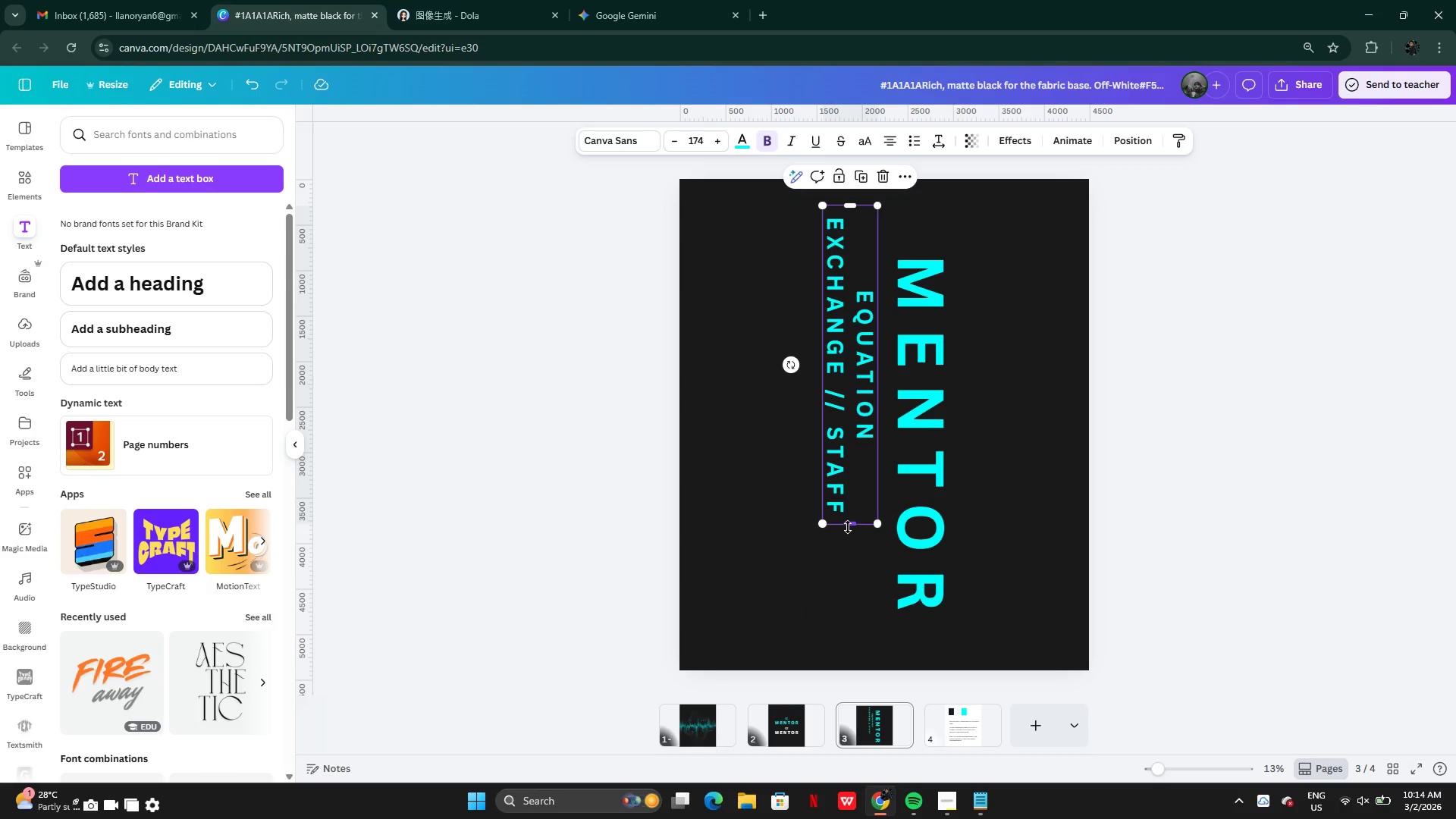 
left_click_drag(start_coordinate=[851, 525], to_coordinate=[868, 713])
 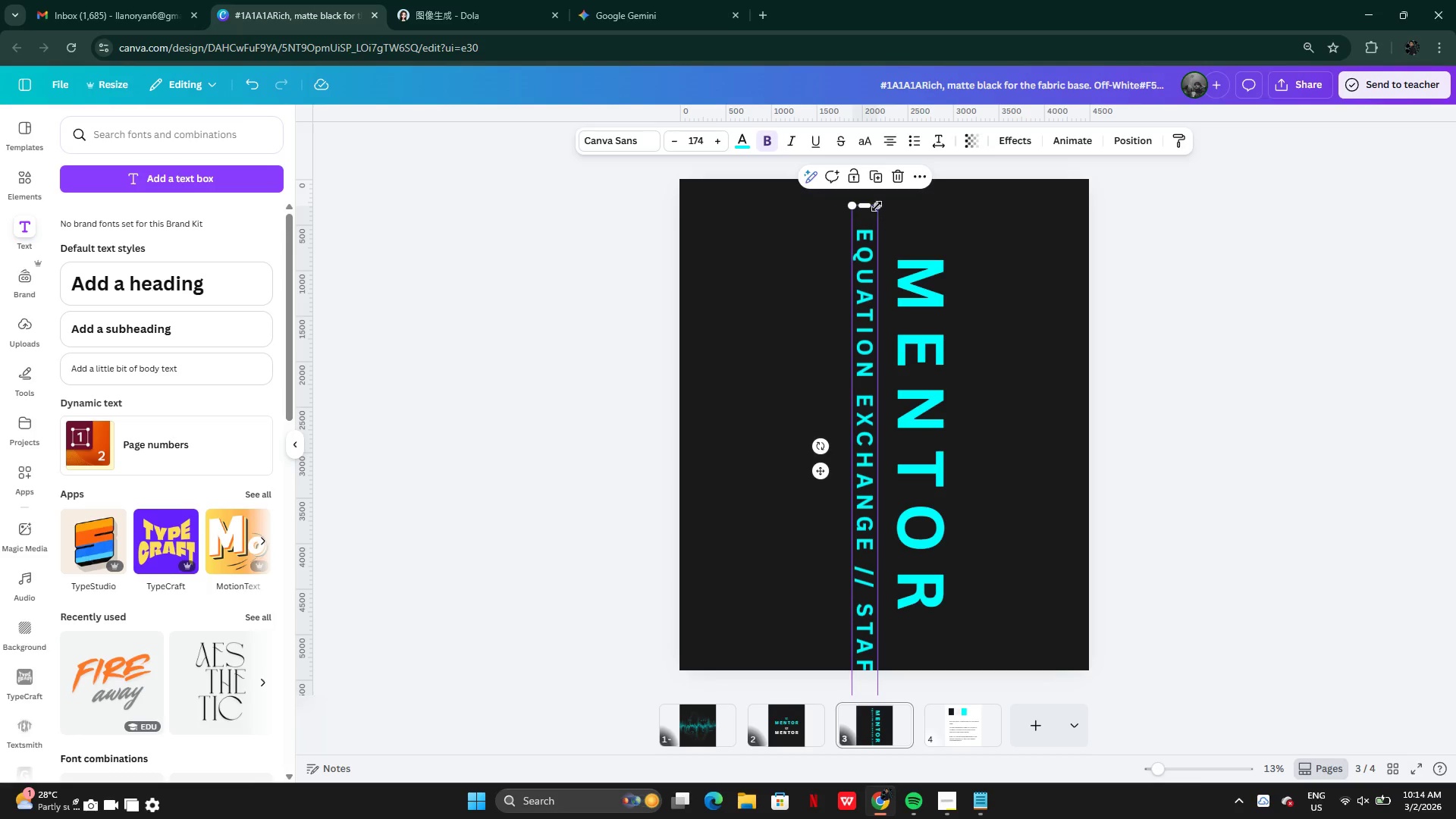 
left_click_drag(start_coordinate=[877, 203], to_coordinate=[843, 318])
 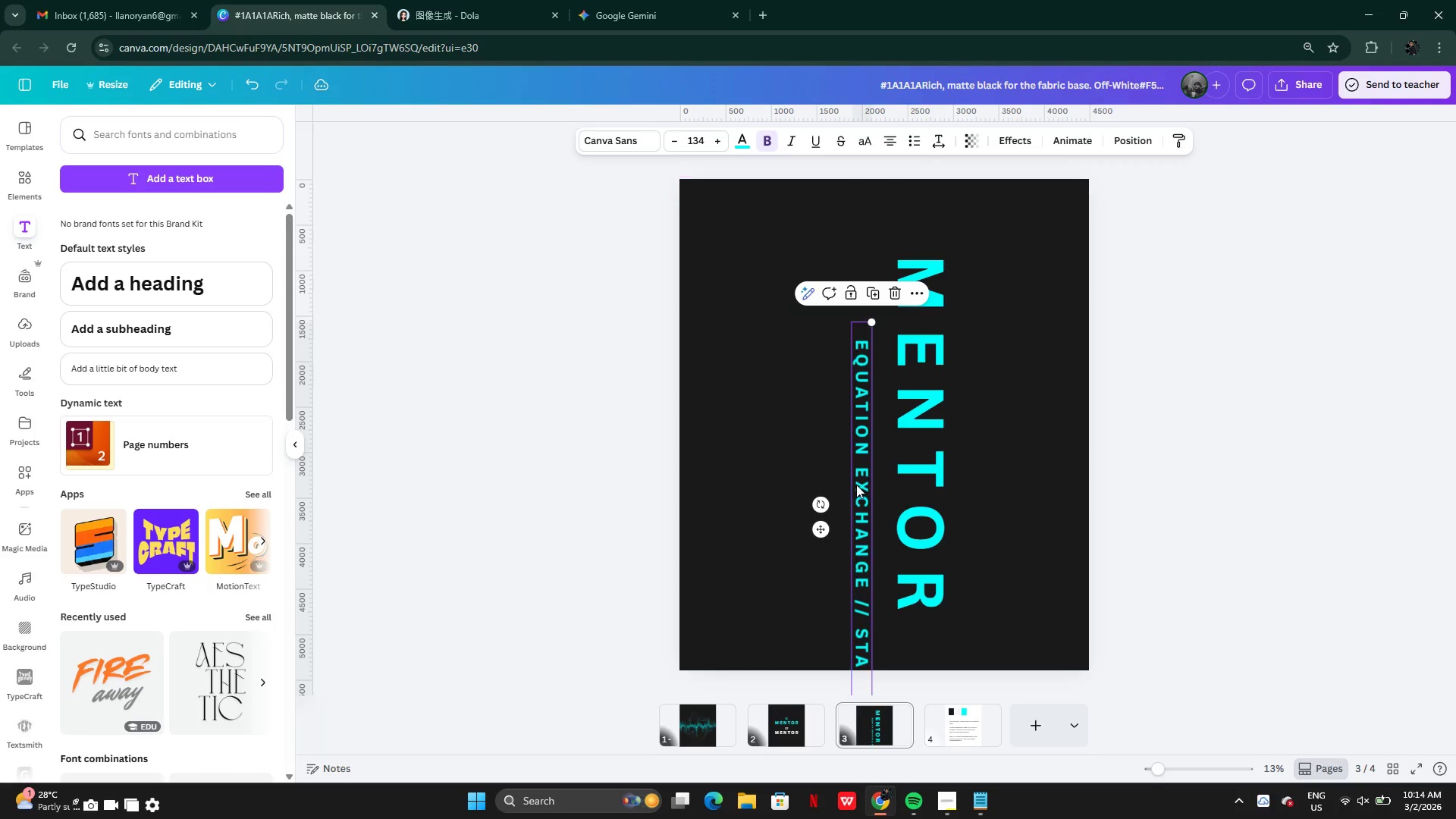 
left_click_drag(start_coordinate=[859, 485], to_coordinate=[871, 400])
 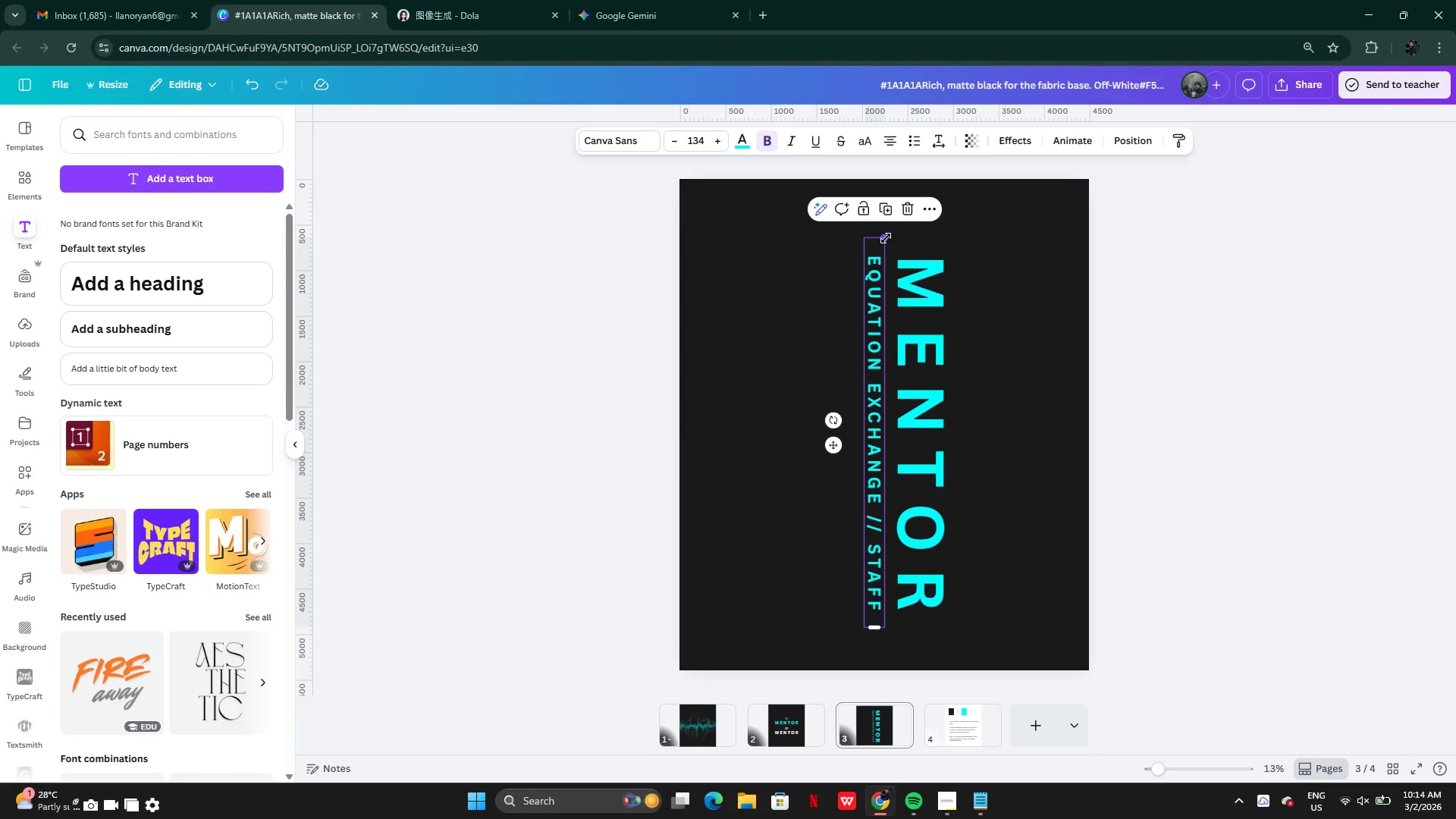 
left_click_drag(start_coordinate=[886, 238], to_coordinate=[886, 258])
 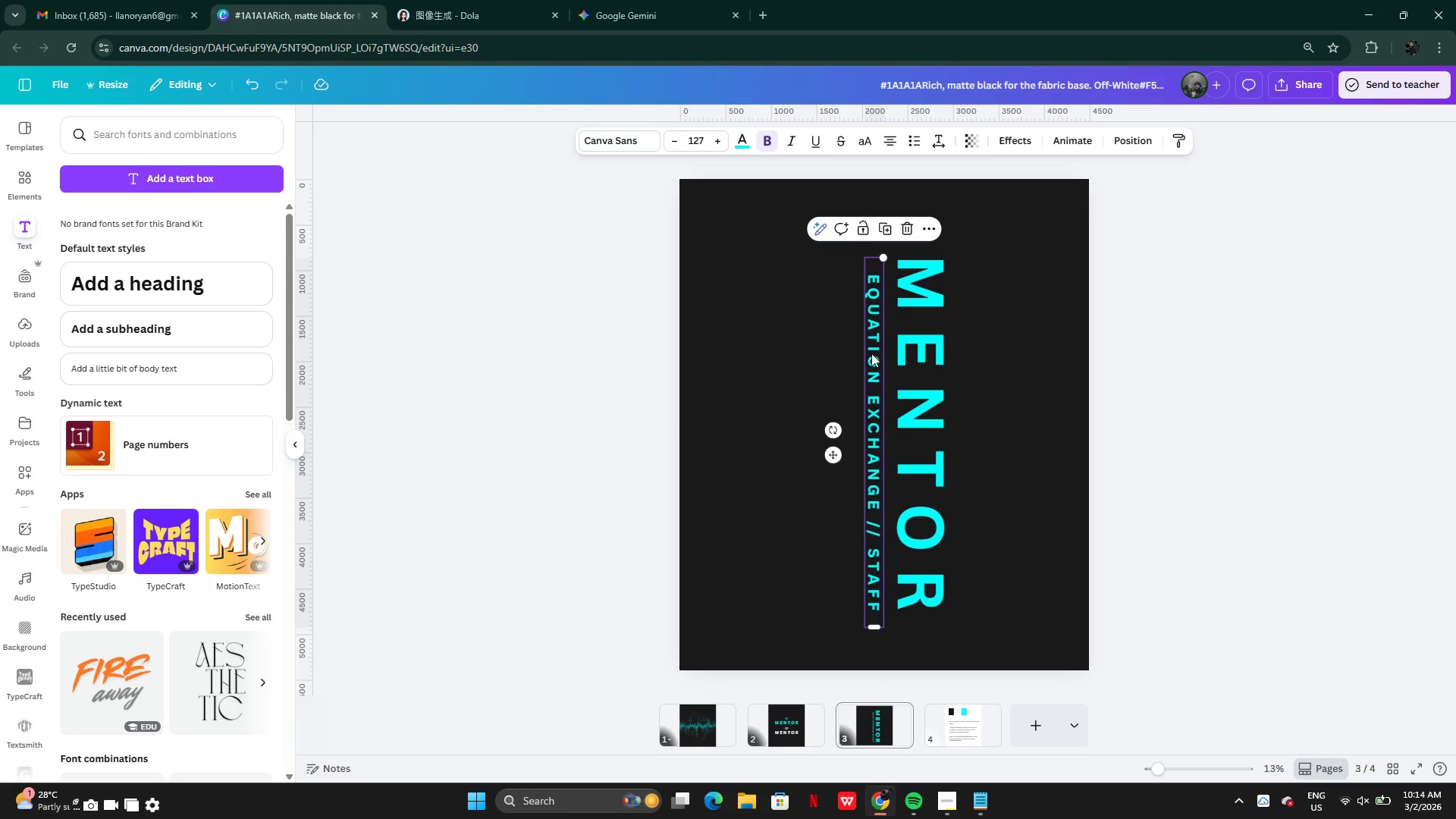 
left_click_drag(start_coordinate=[871, 354], to_coordinate=[874, 345])
 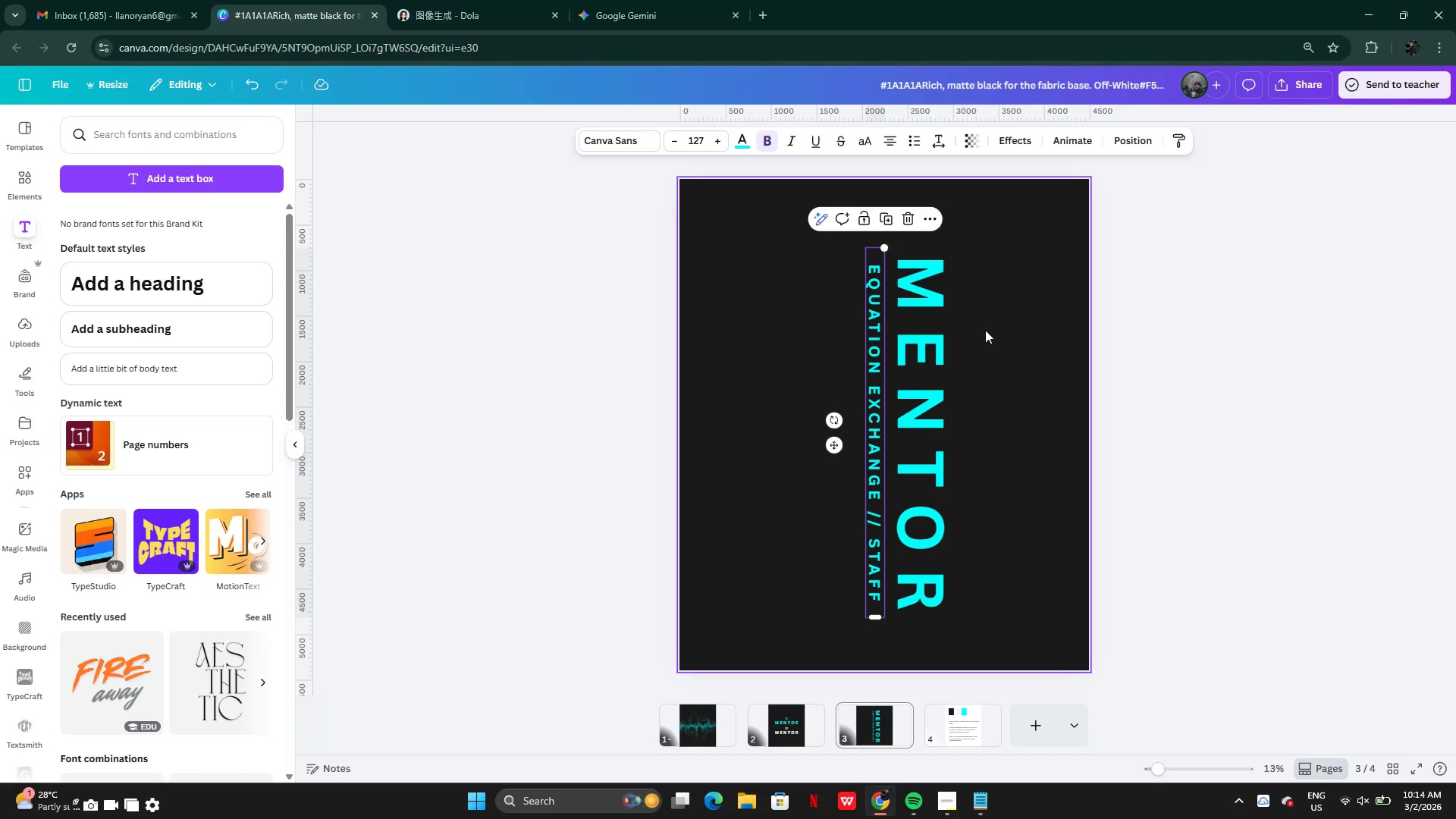 
left_click([985, 330])
 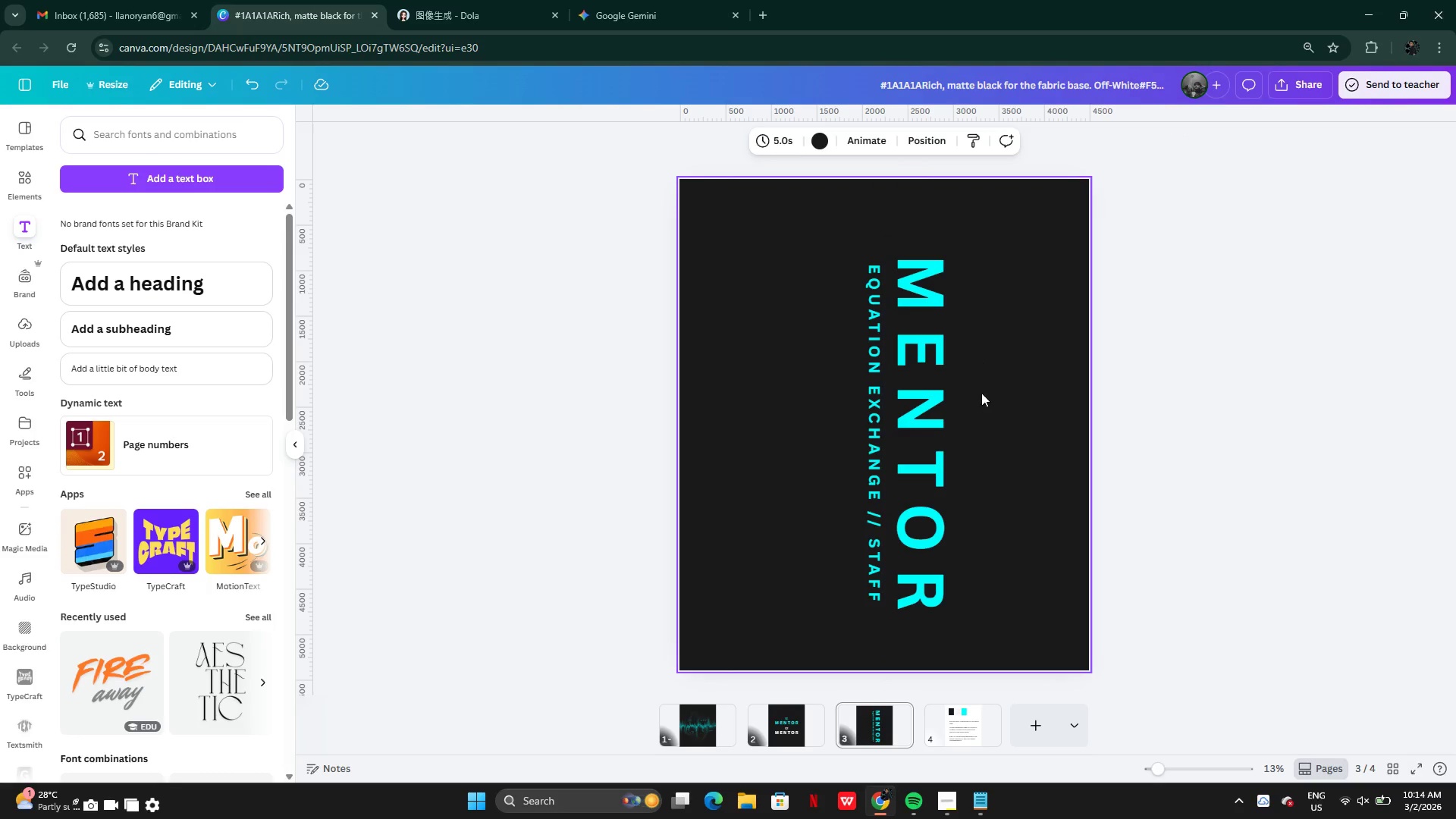 
left_click_drag(start_coordinate=[992, 400], to_coordinate=[870, 422])
 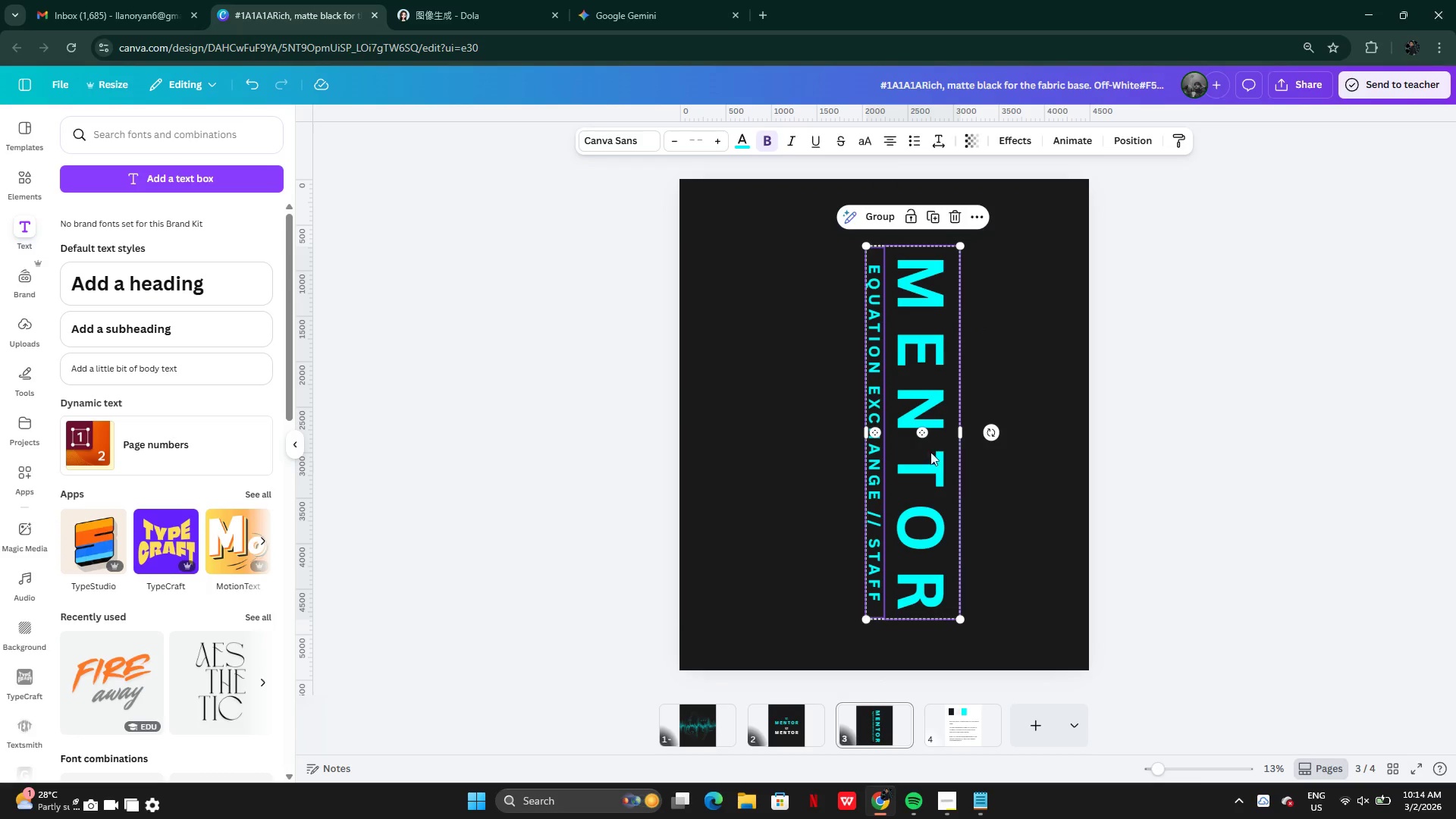 
left_click_drag(start_coordinate=[935, 460], to_coordinate=[905, 470])
 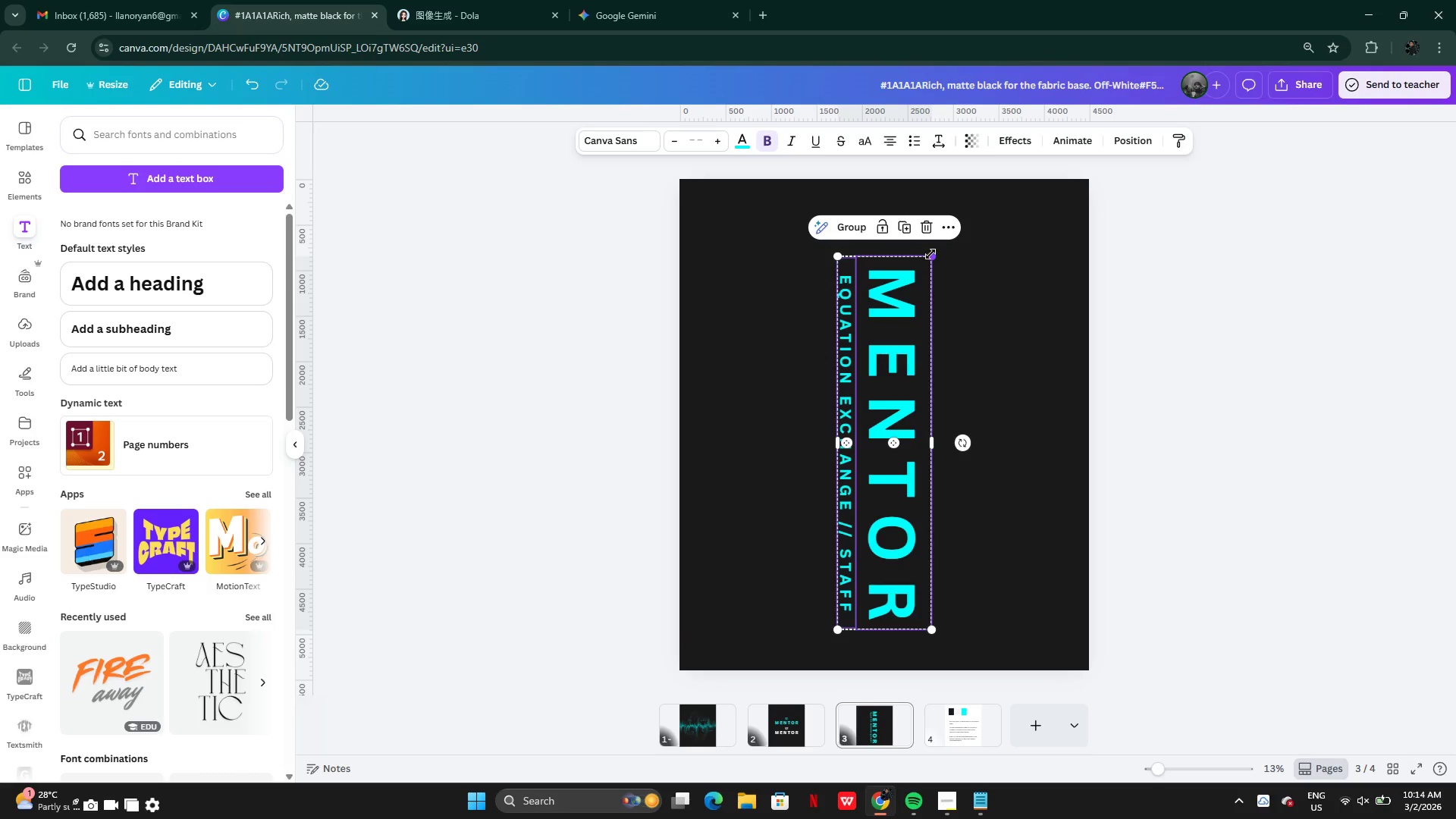 
left_click_drag(start_coordinate=[932, 256], to_coordinate=[949, 221])
 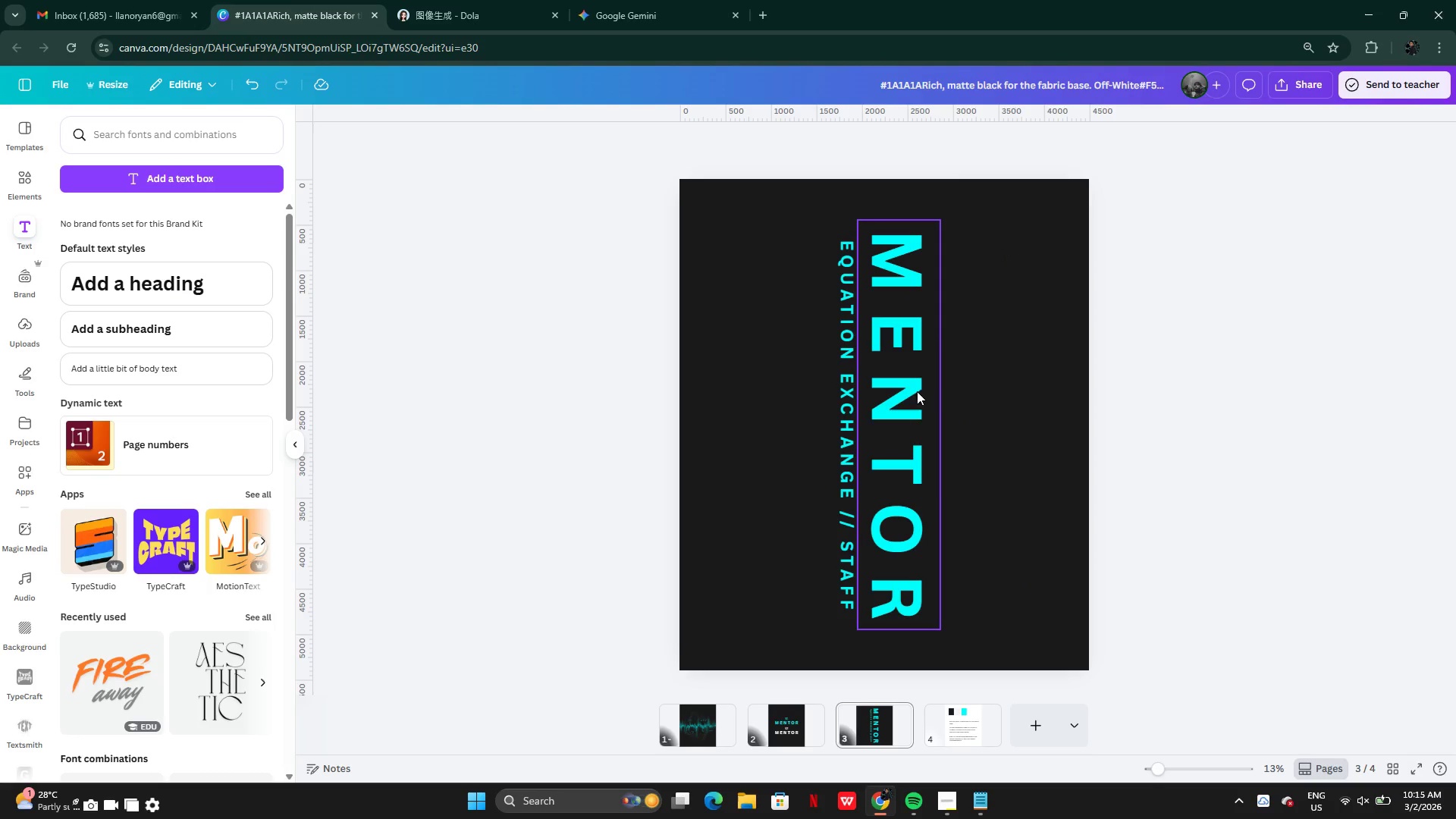 
left_click_drag(start_coordinate=[909, 397], to_coordinate=[907, 404])
 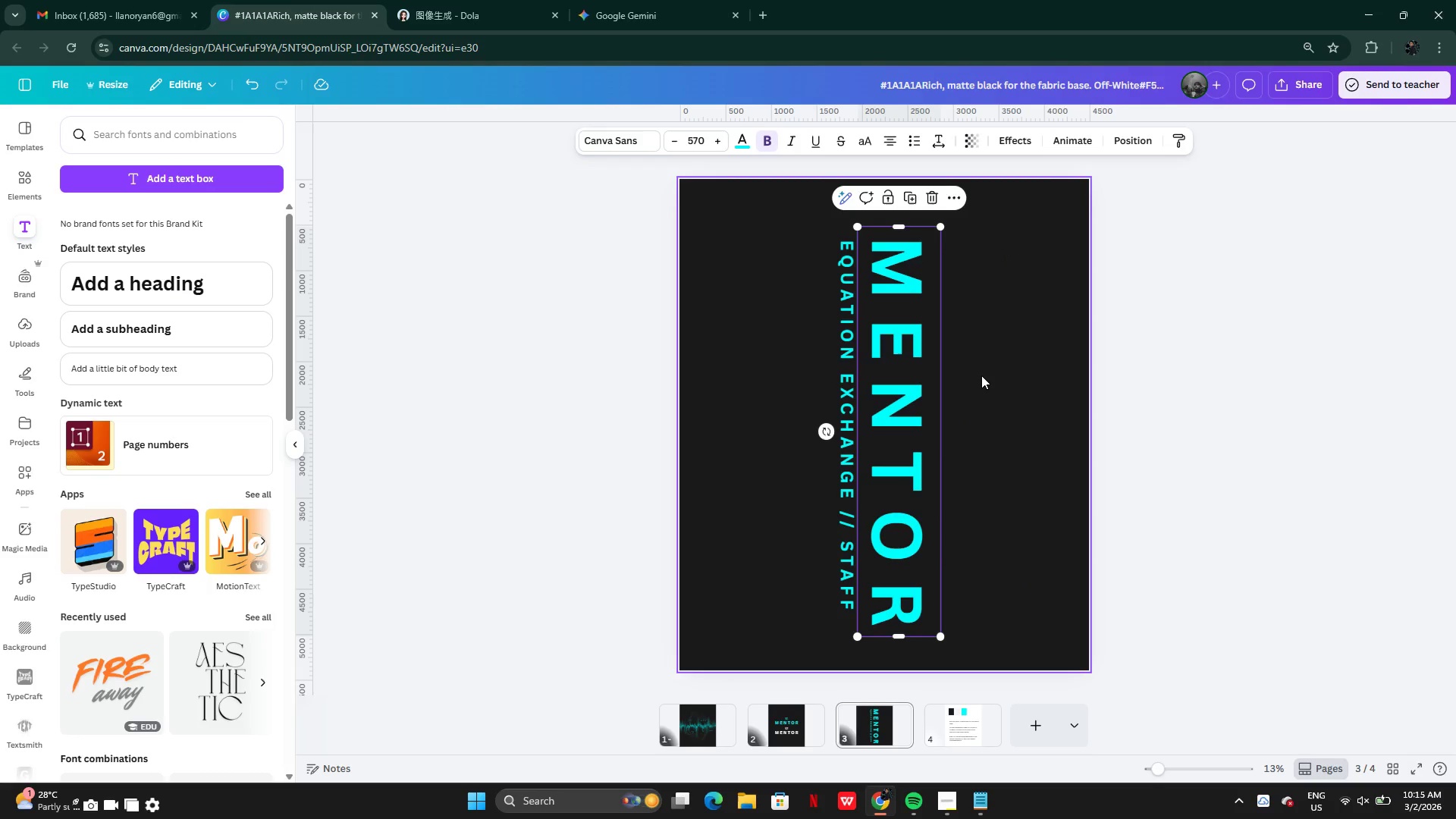 
key(Control+Z)
 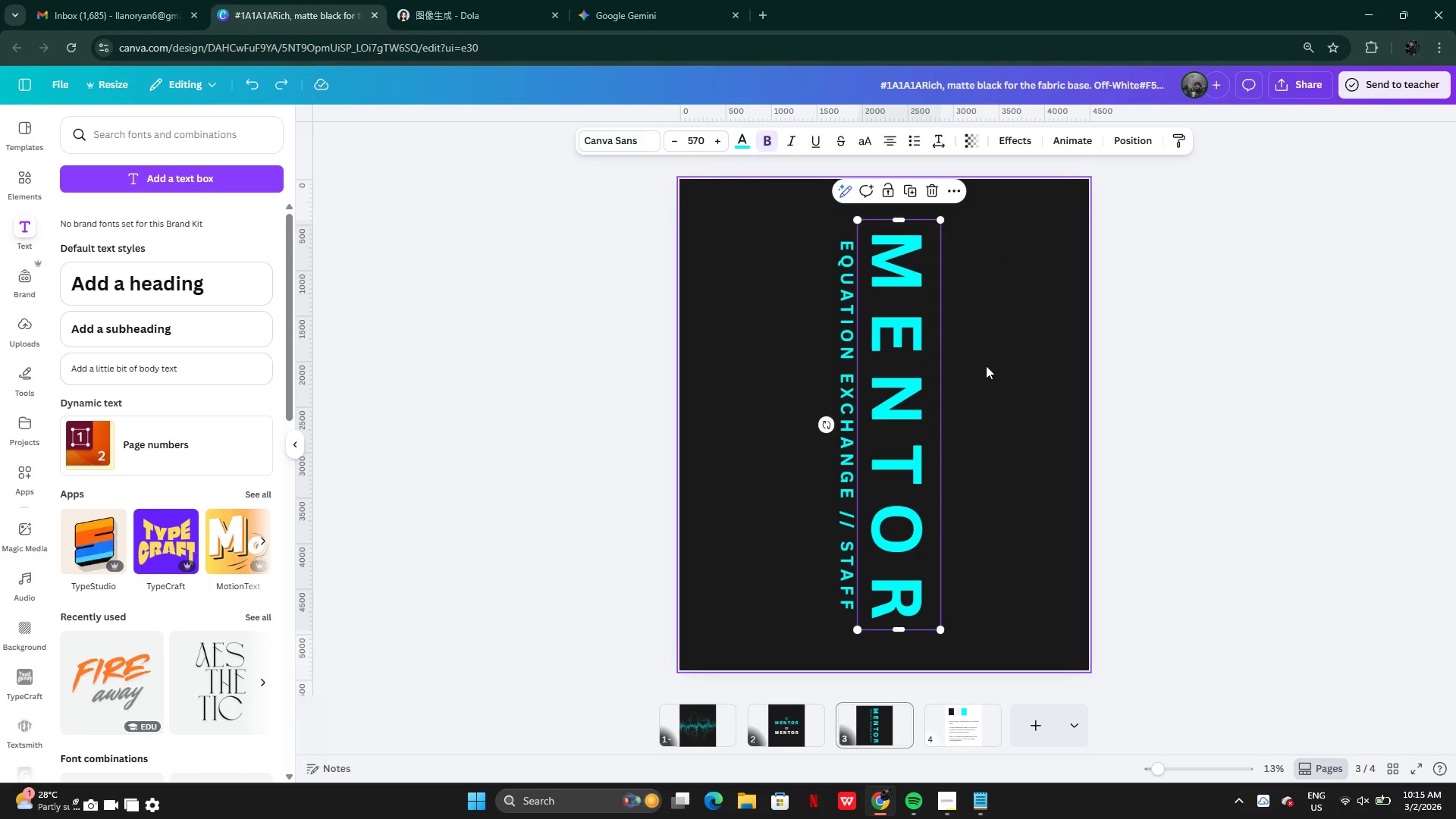 
left_click([986, 366])
 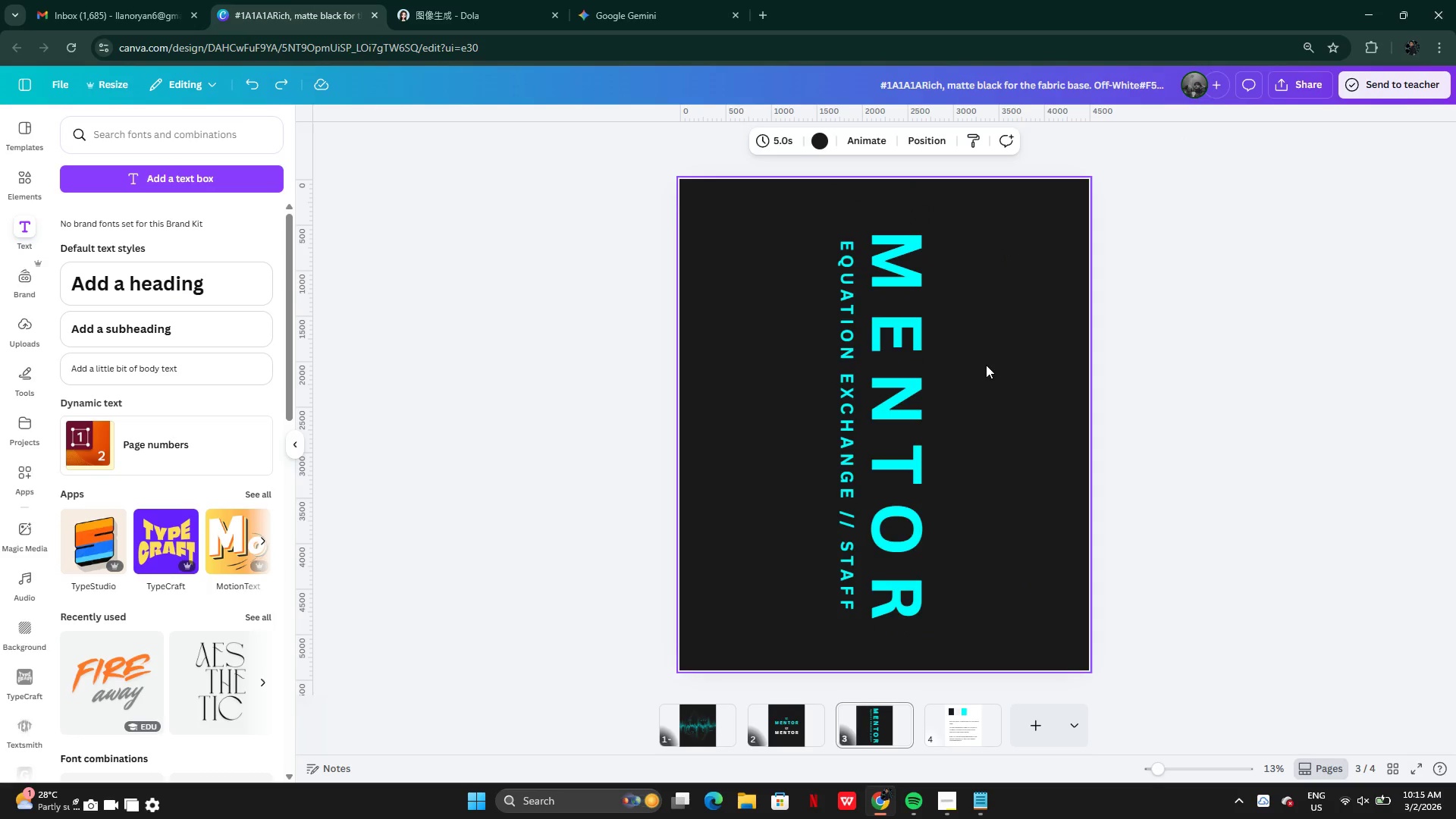 
left_click_drag(start_coordinate=[986, 365], to_coordinate=[825, 372])
 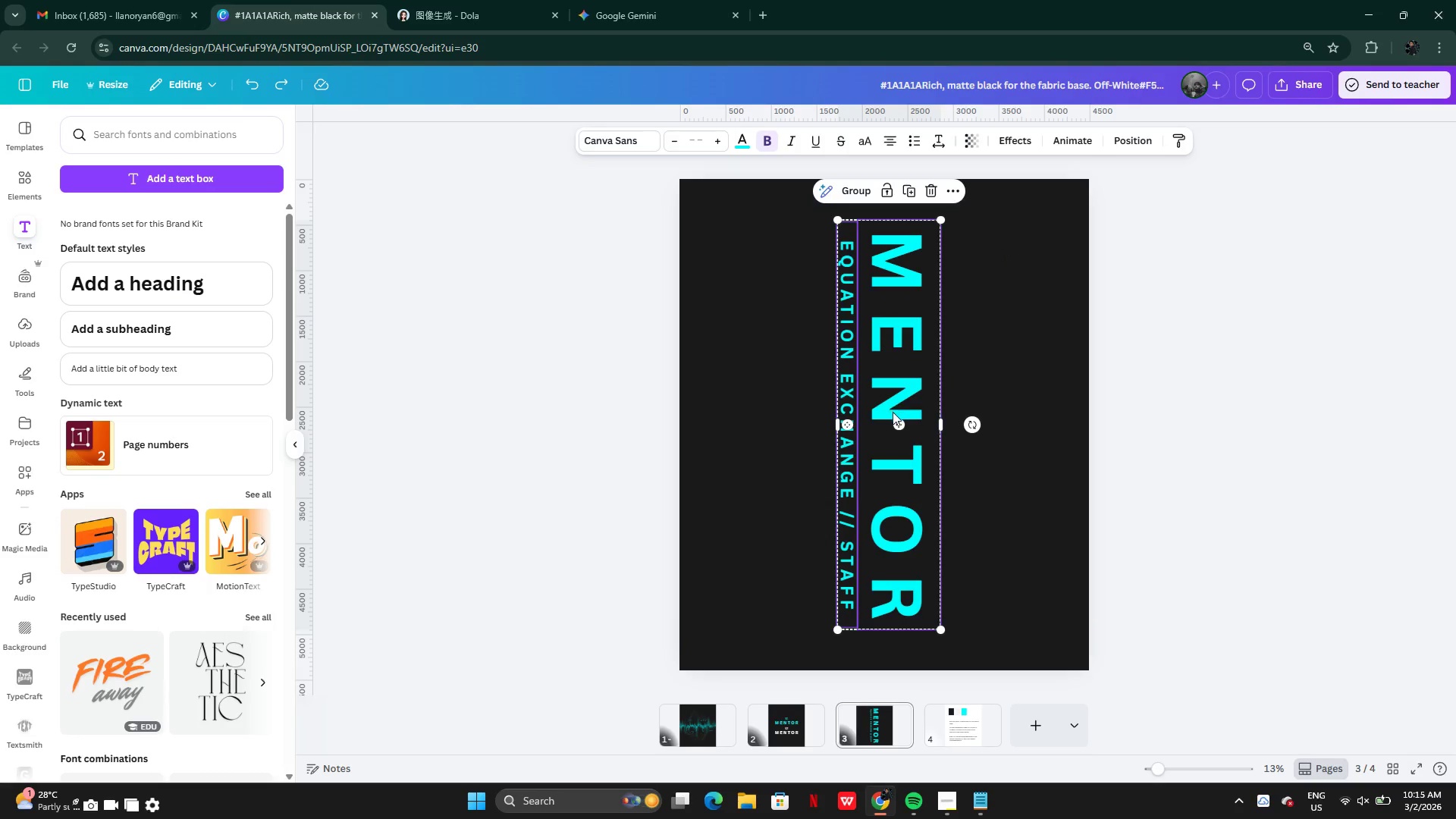 
left_click_drag(start_coordinate=[894, 413], to_coordinate=[890, 413])
 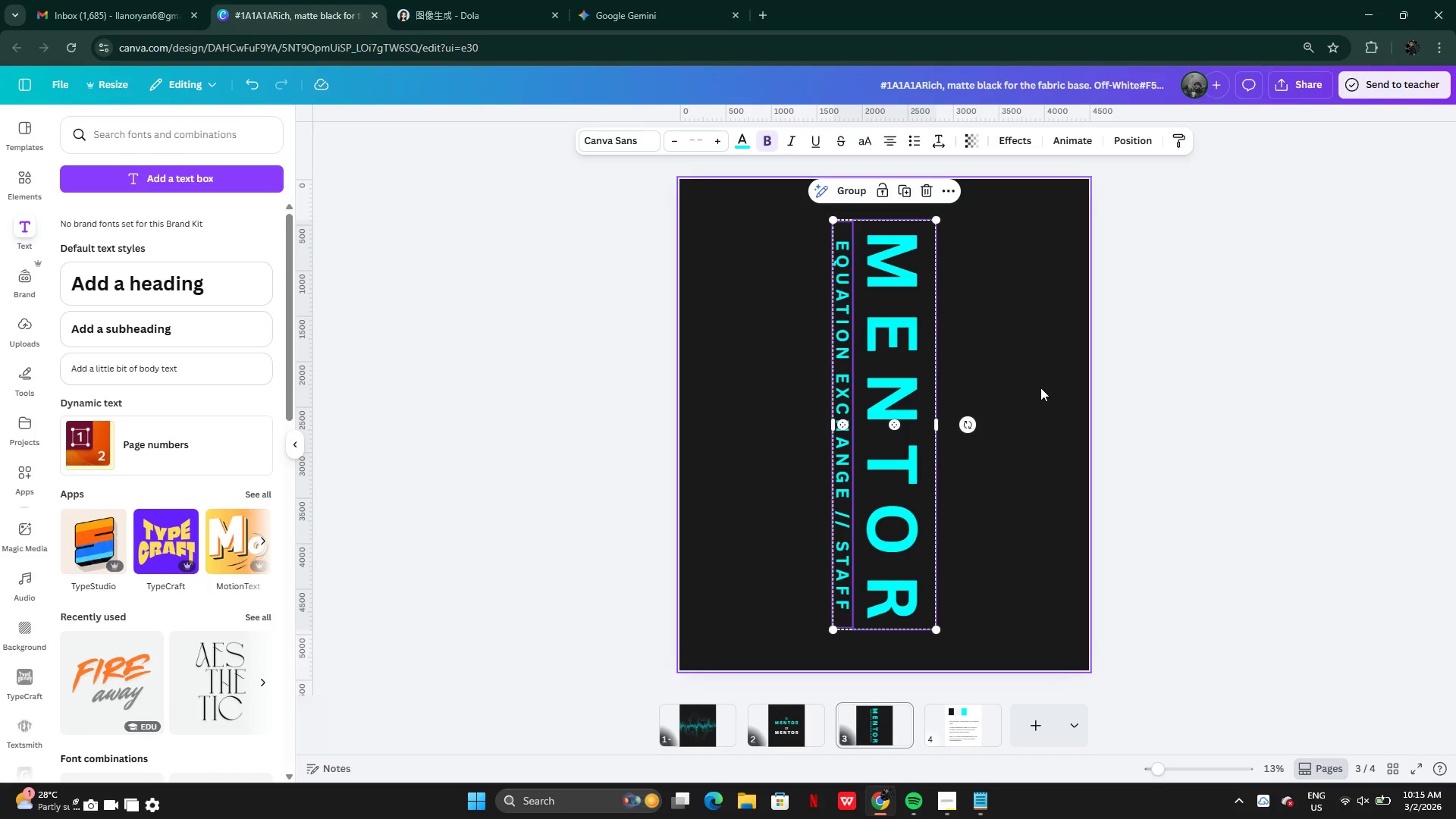 
left_click([1040, 388])
 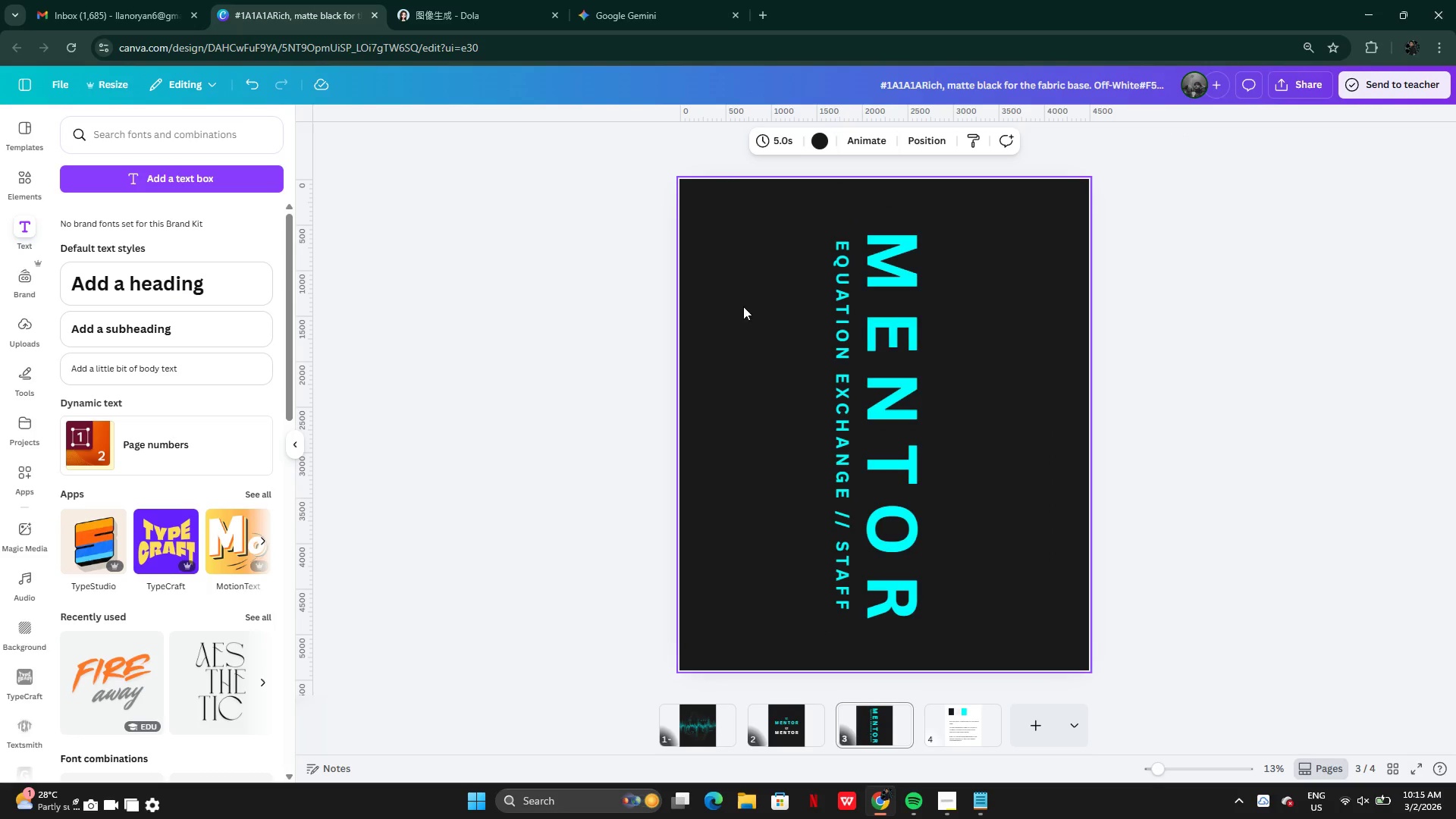 
left_click([842, 364])
 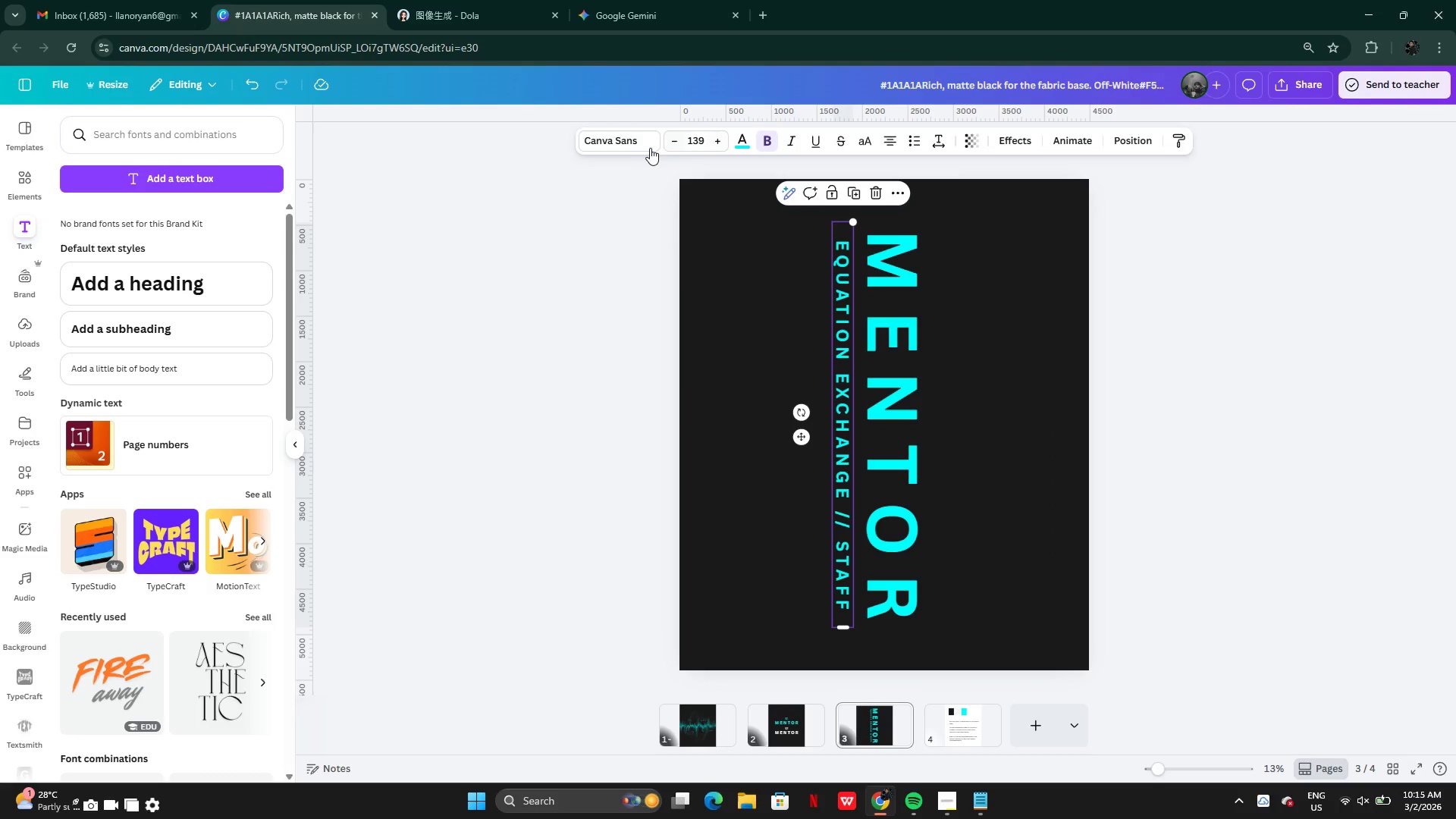 
left_click([626, 147])
 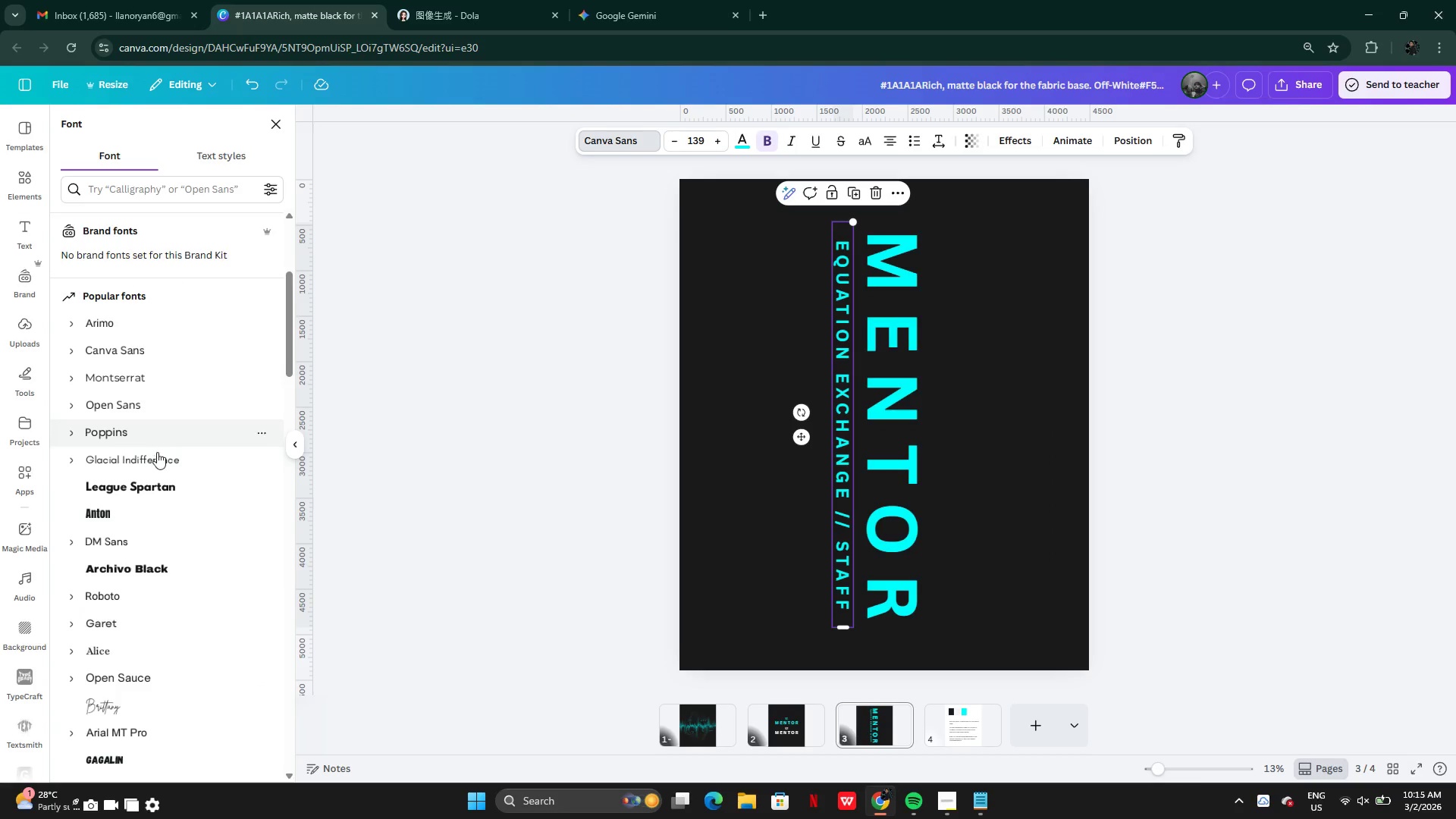 
left_click([159, 513])
 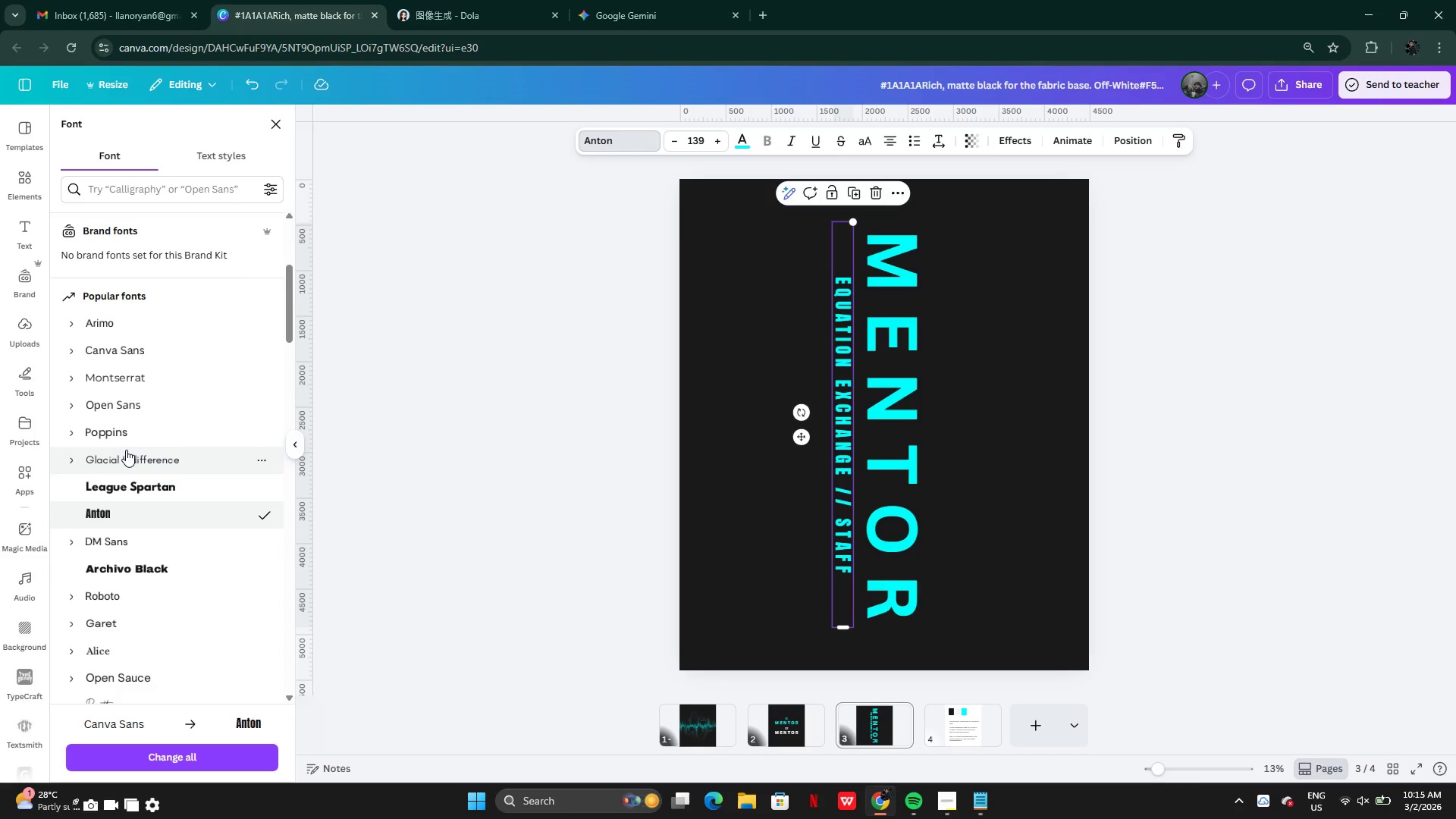 
left_click([126, 461])
 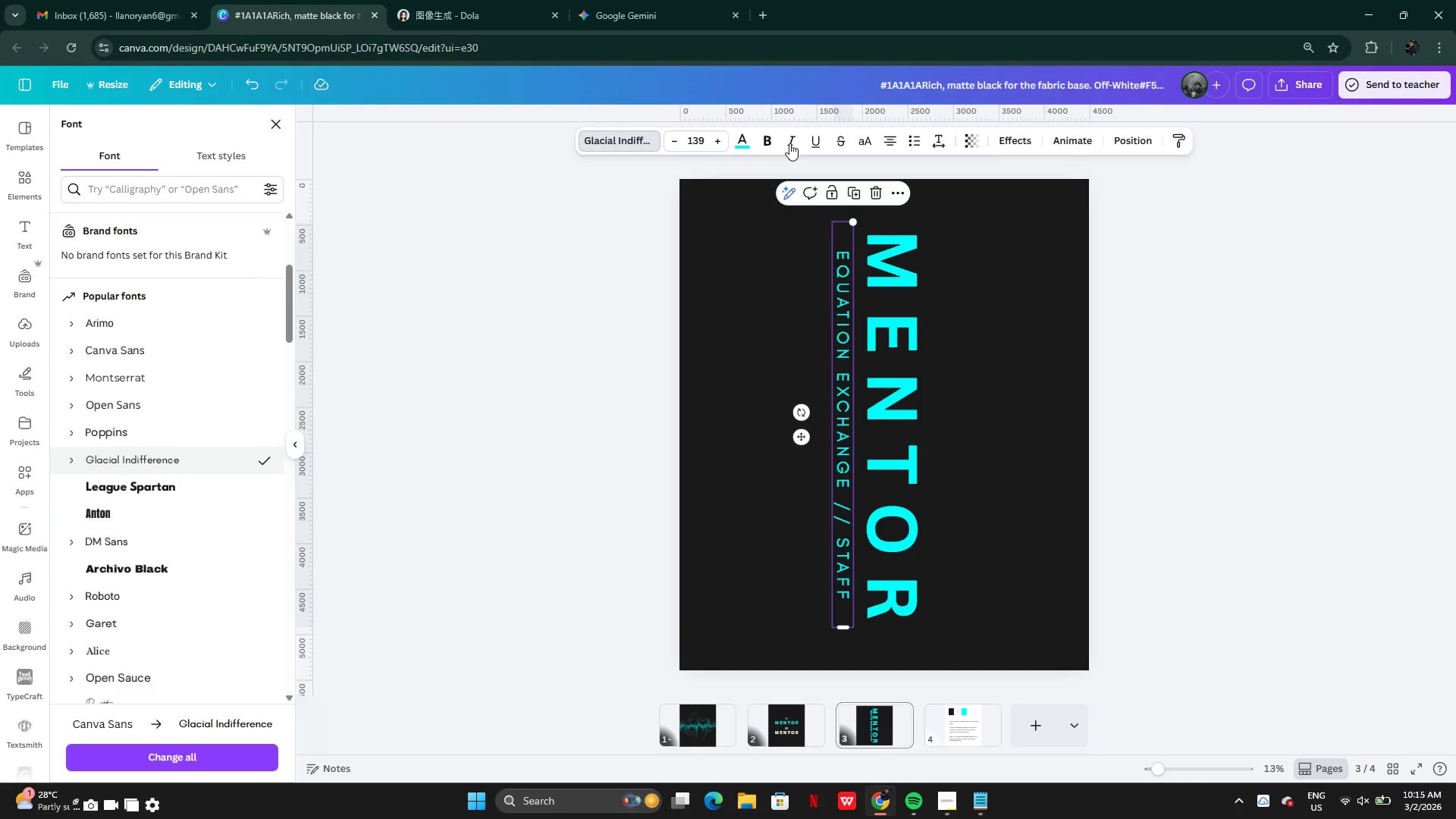 
wait(5.17)
 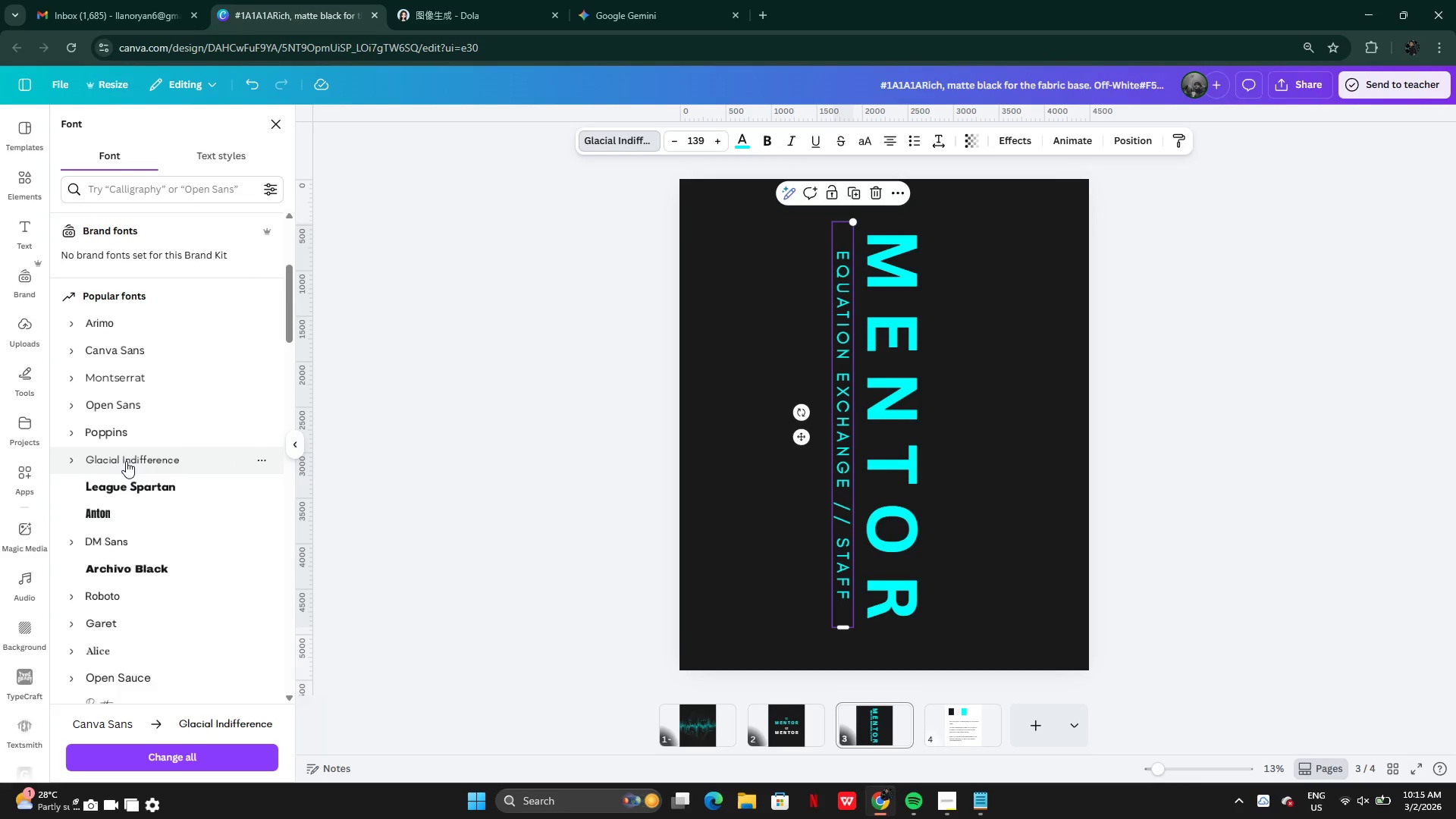 
left_click([760, 139])
 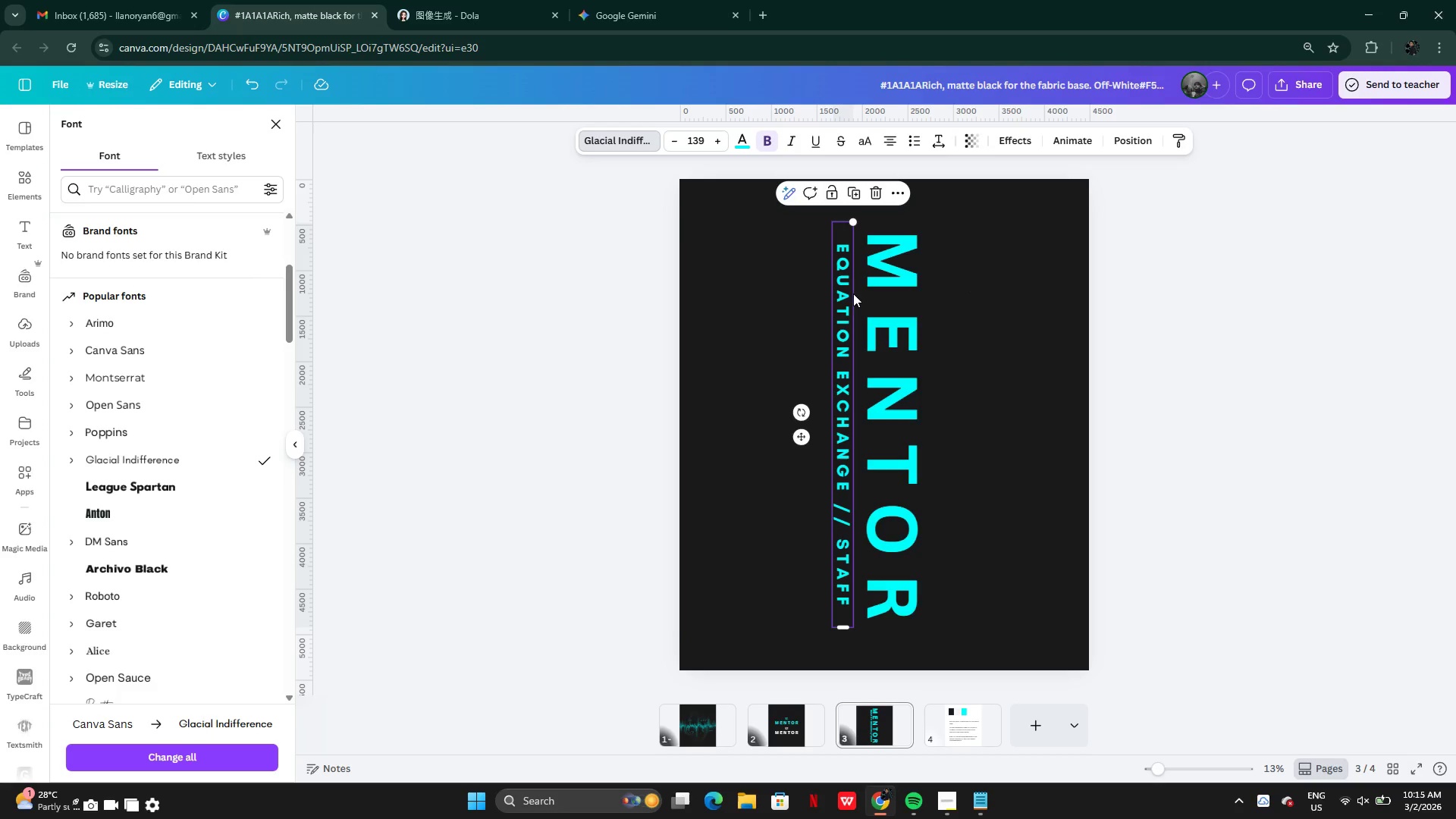 
left_click_drag(start_coordinate=[835, 322], to_coordinate=[839, 318])
 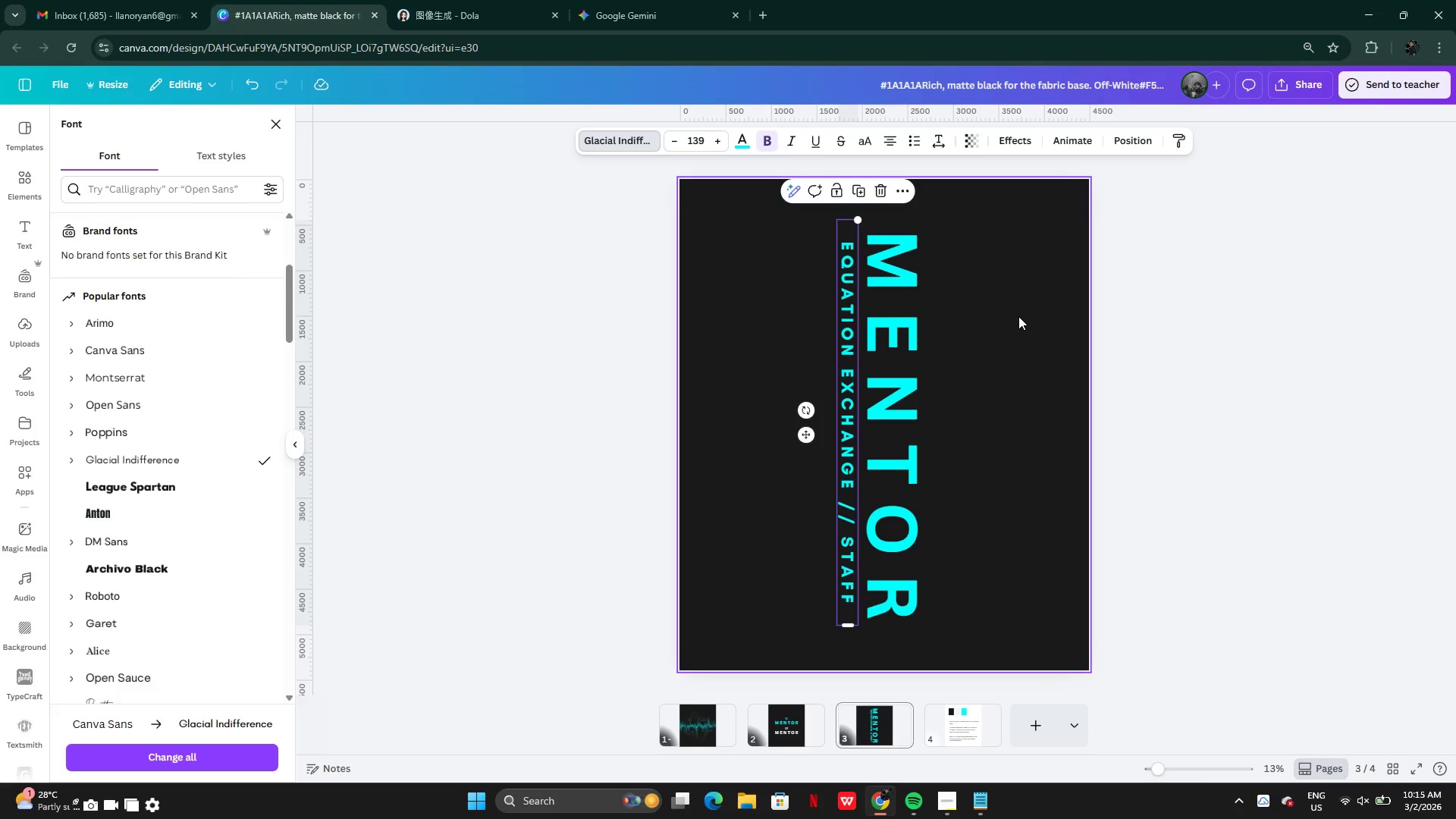 
left_click([1018, 316])
 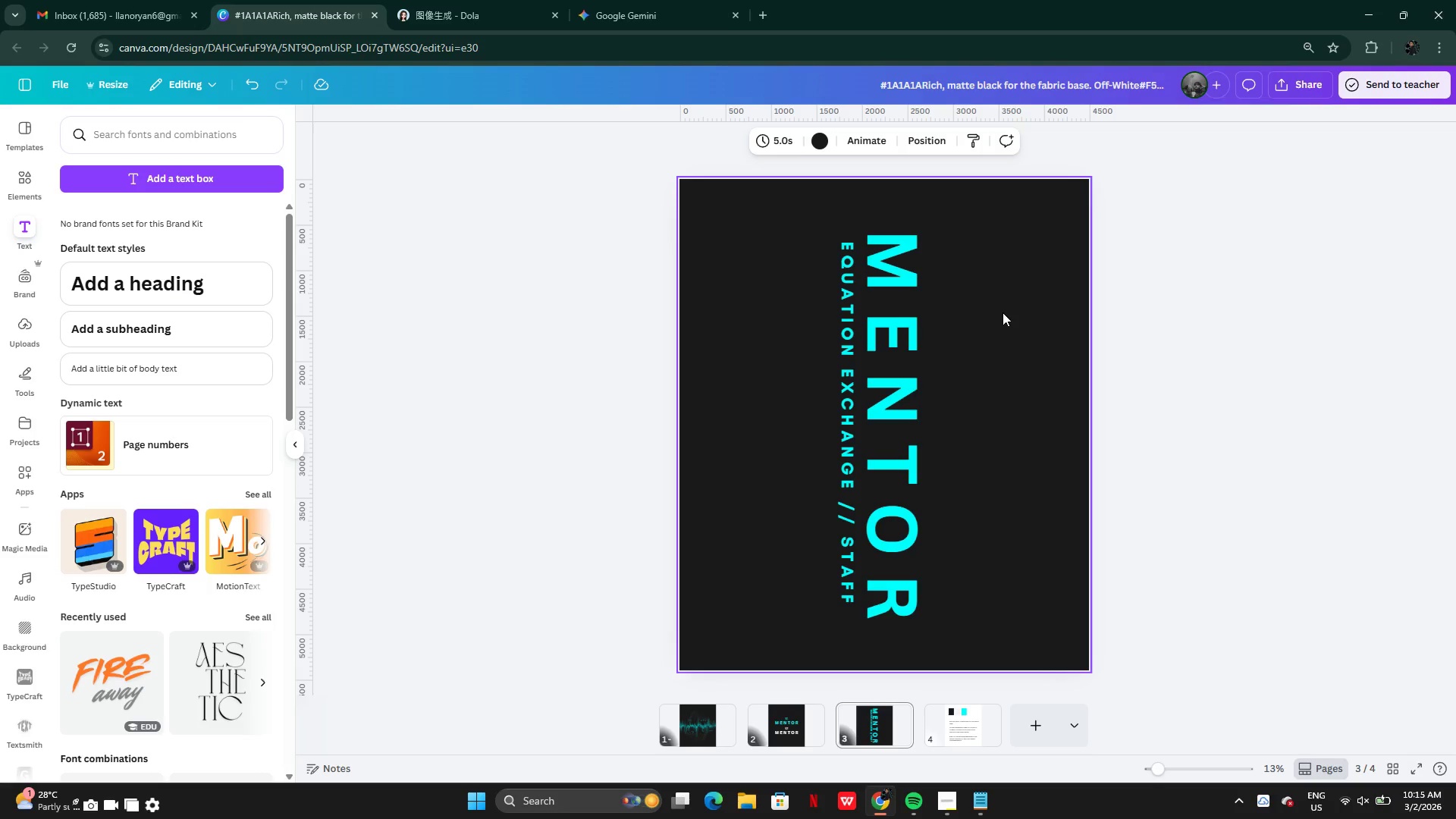 
wait(25.27)
 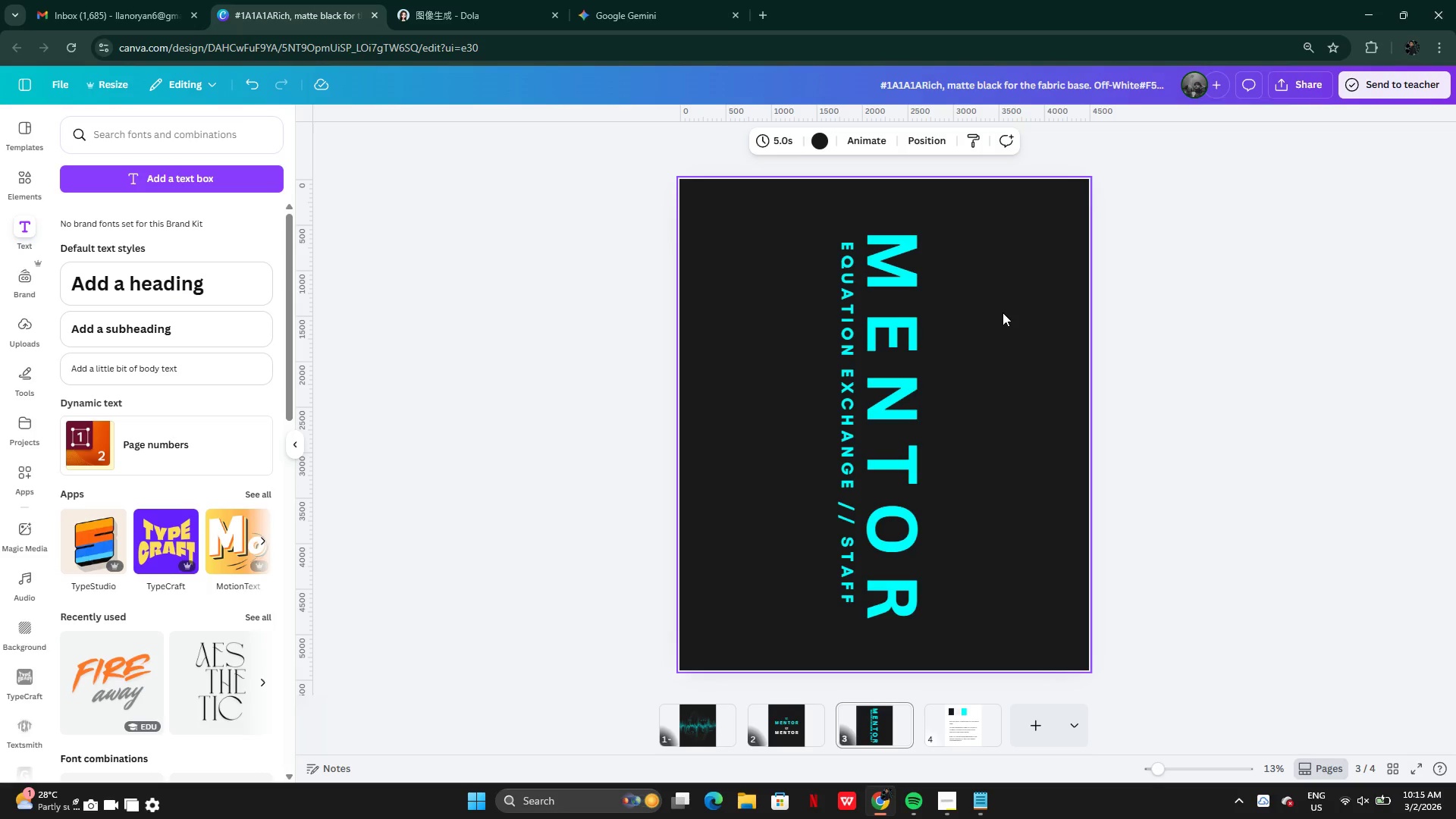 
left_click_drag(start_coordinate=[851, 444], to_coordinate=[845, 448])
 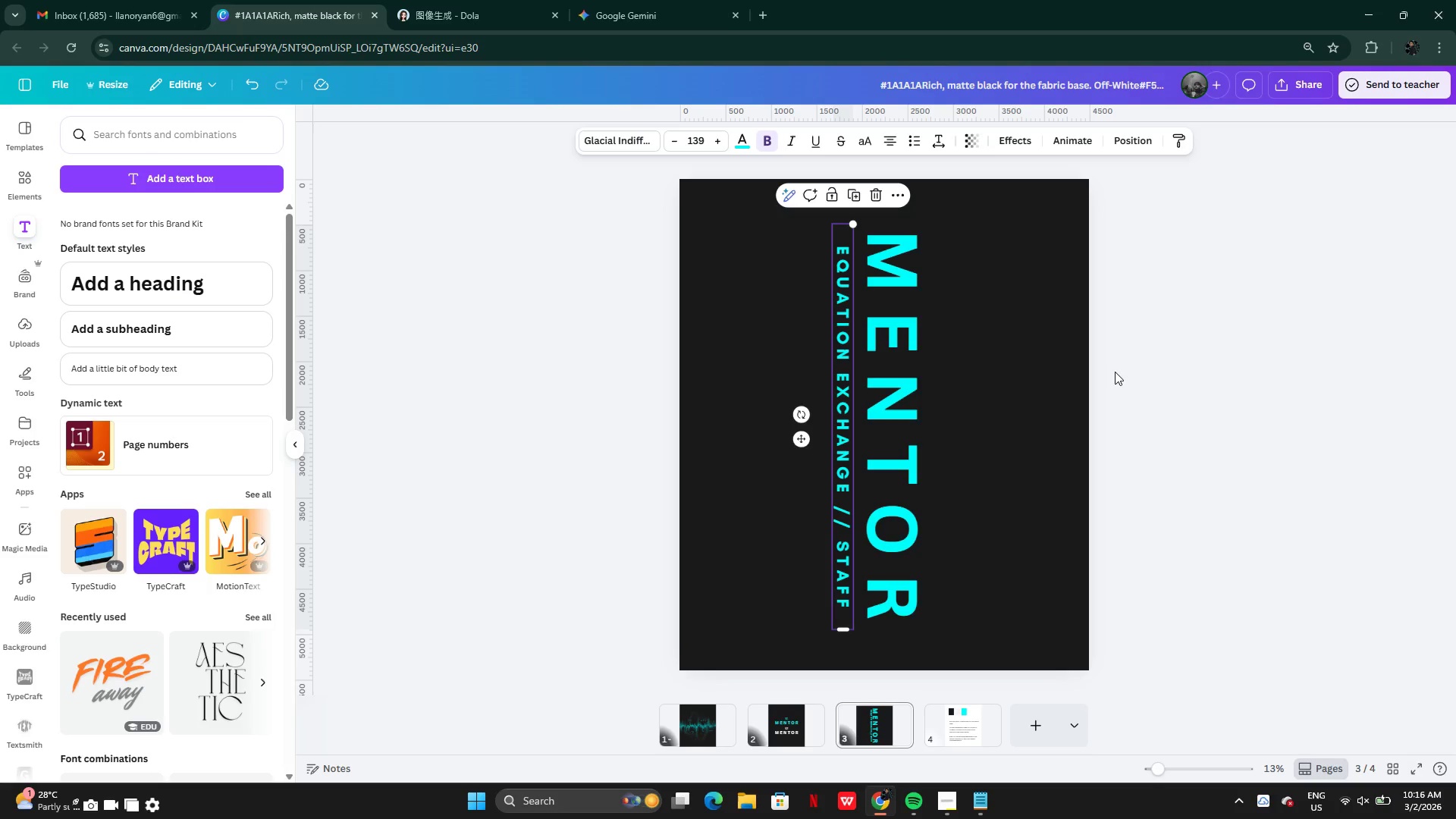 
left_click([1045, 392])
 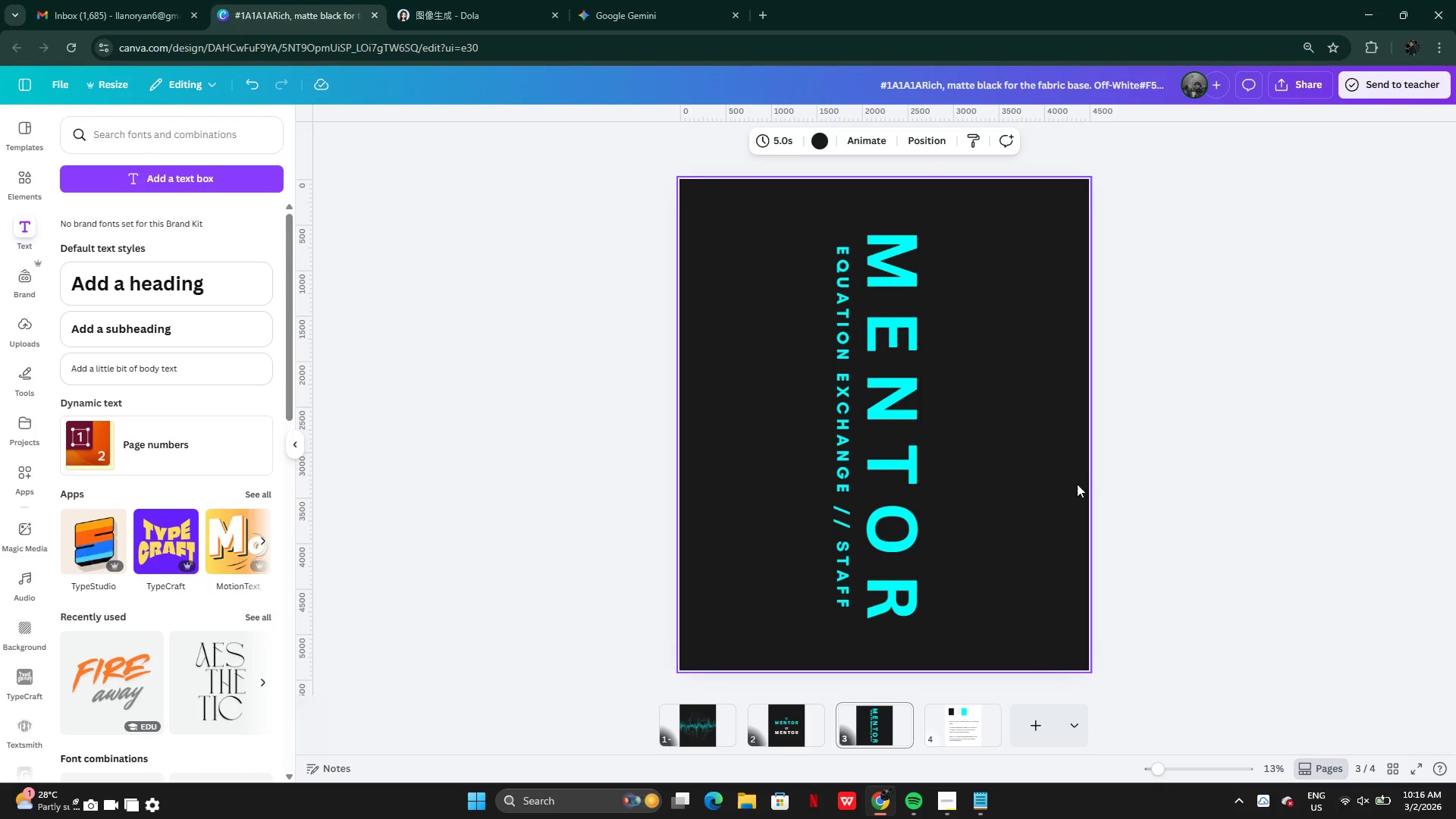 
left_click([945, 801])